 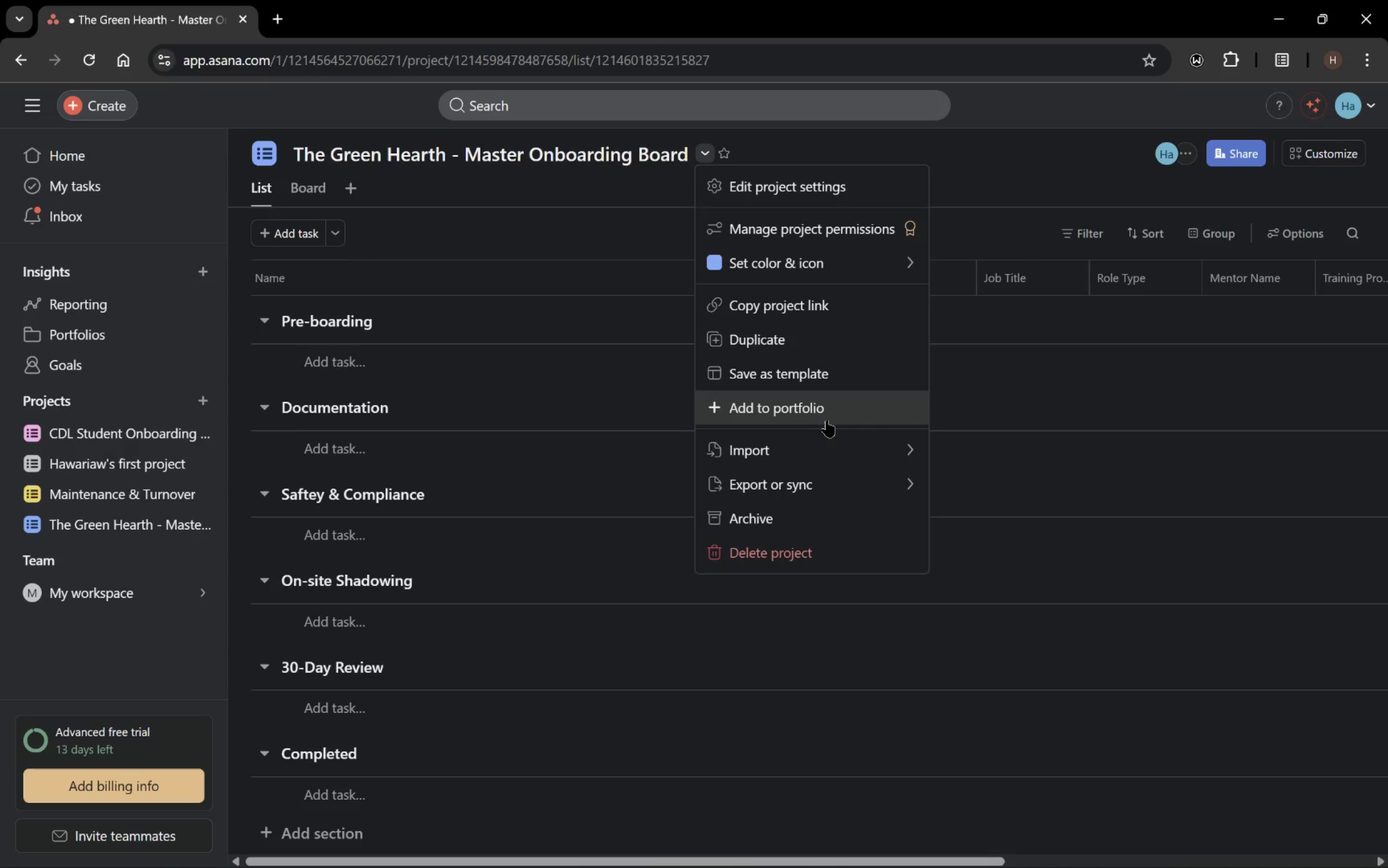 
left_click([969, 487])
 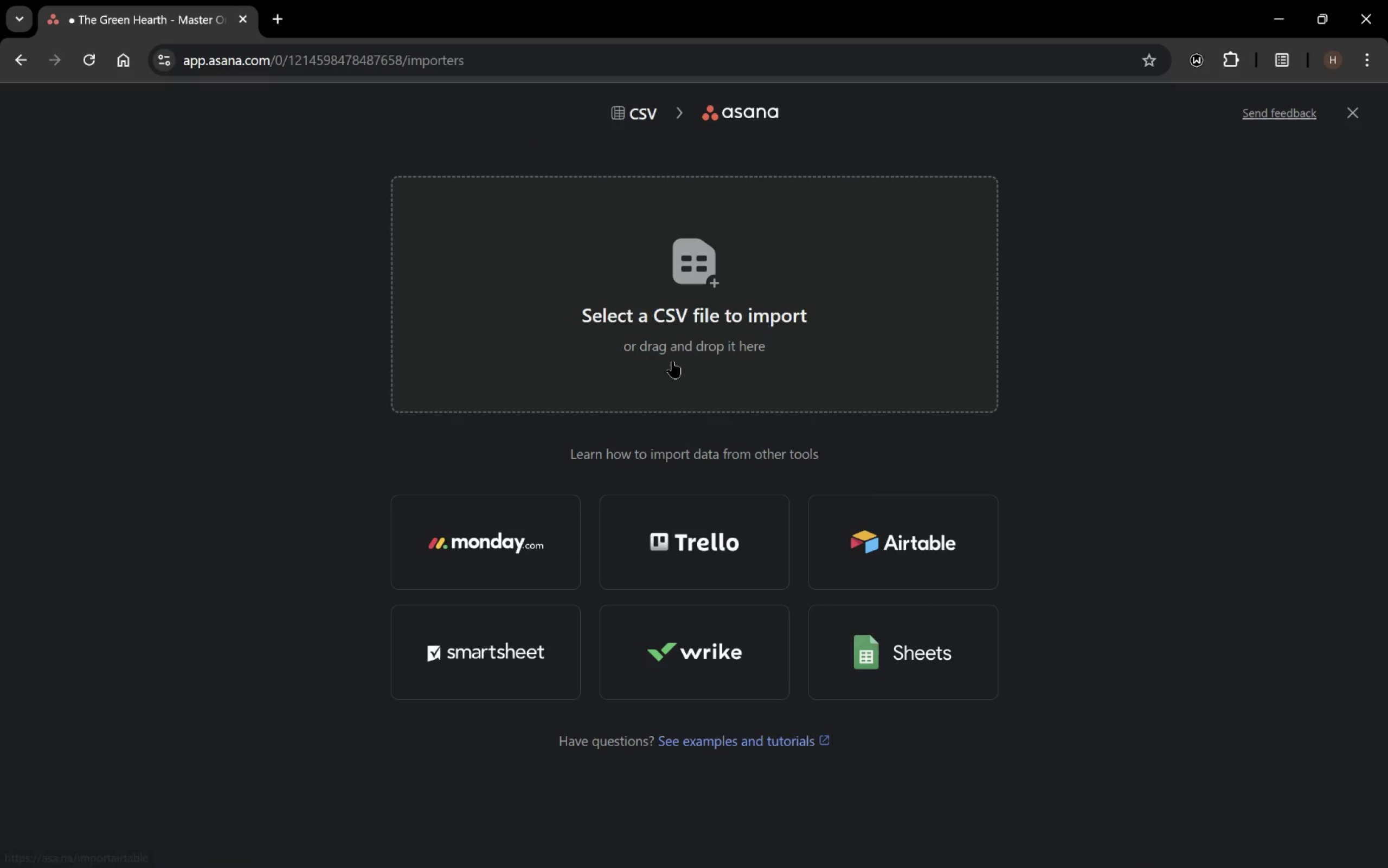 
left_click([671, 346])
 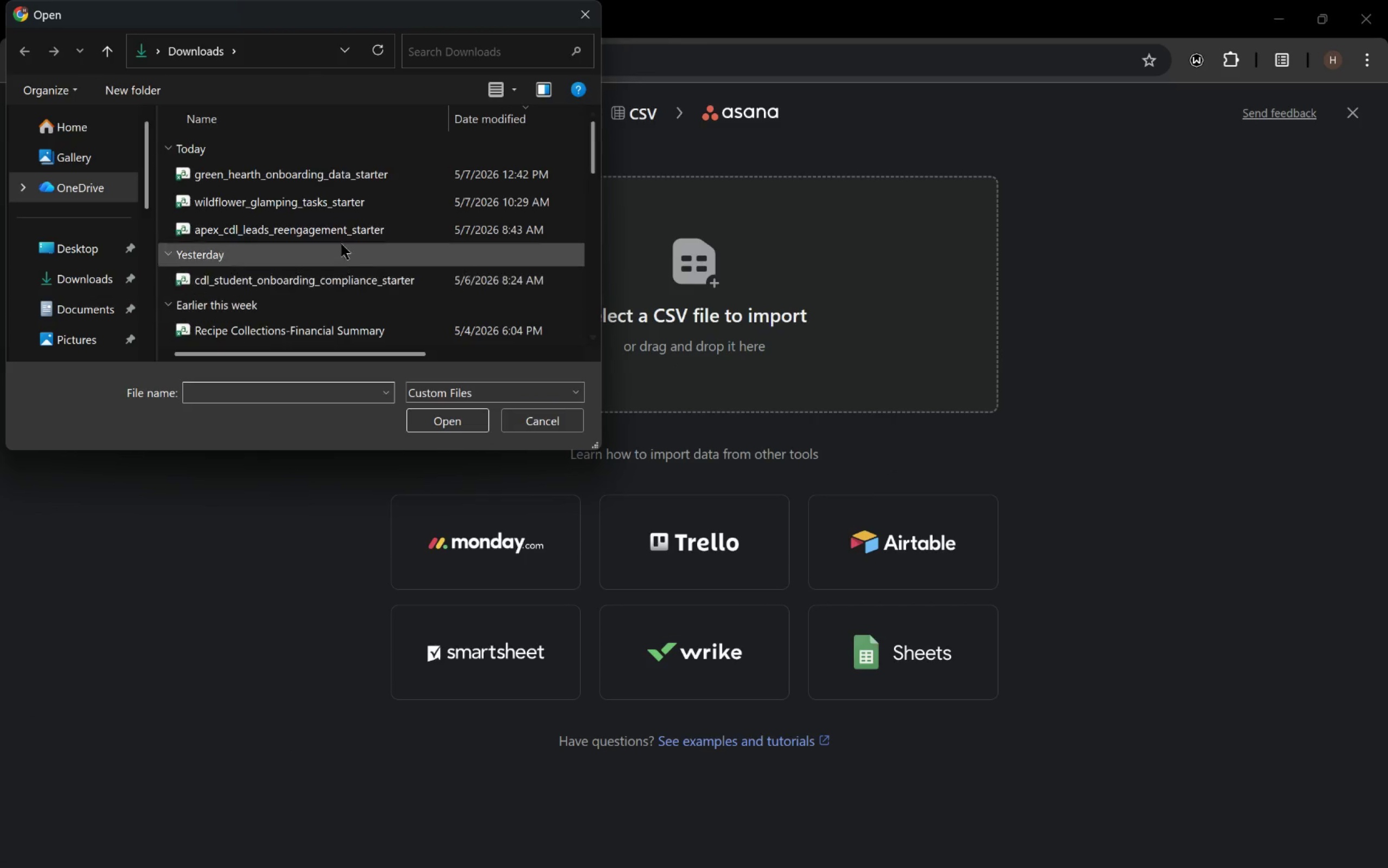 
left_click([284, 173])
 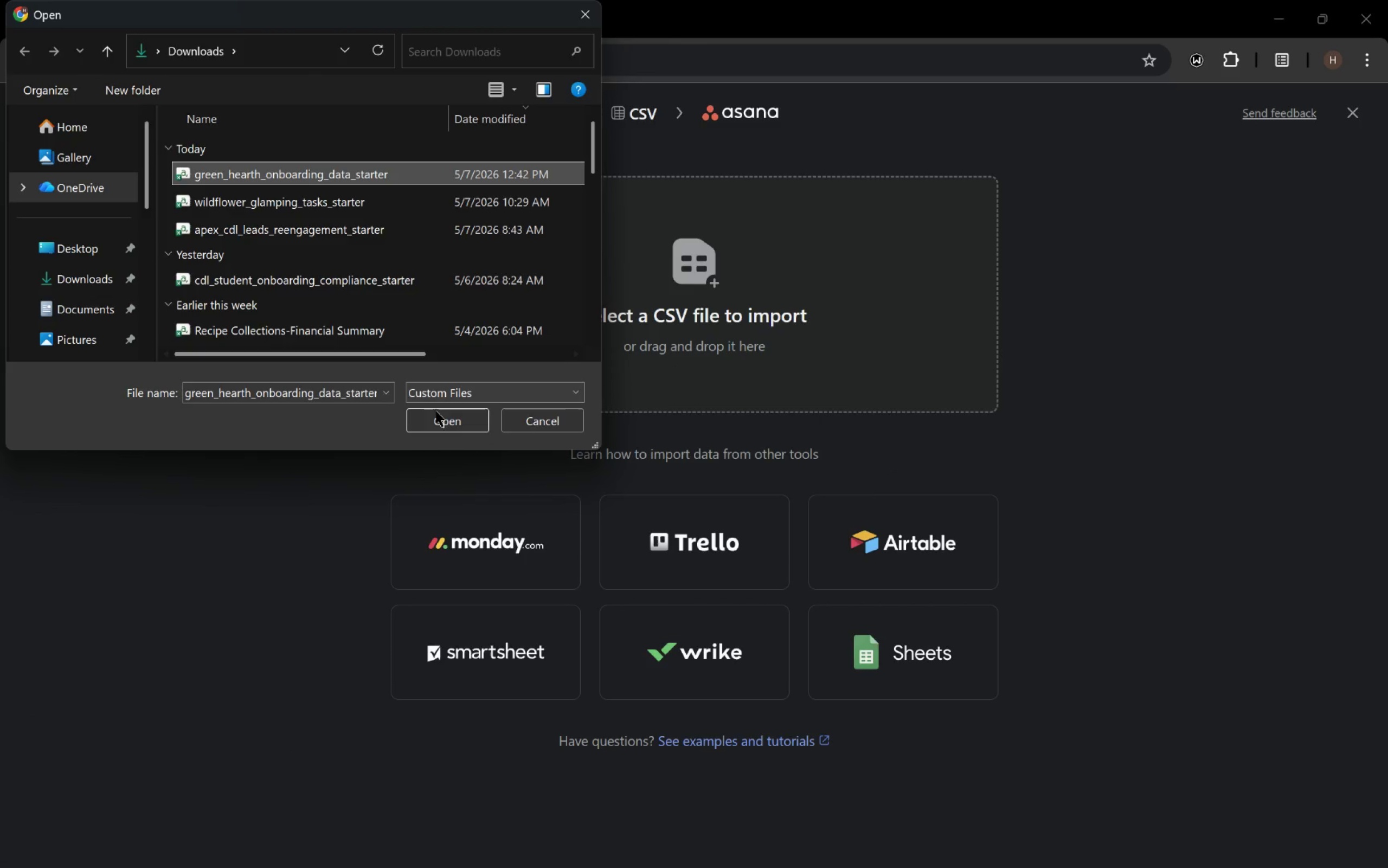 
left_click([438, 421])
 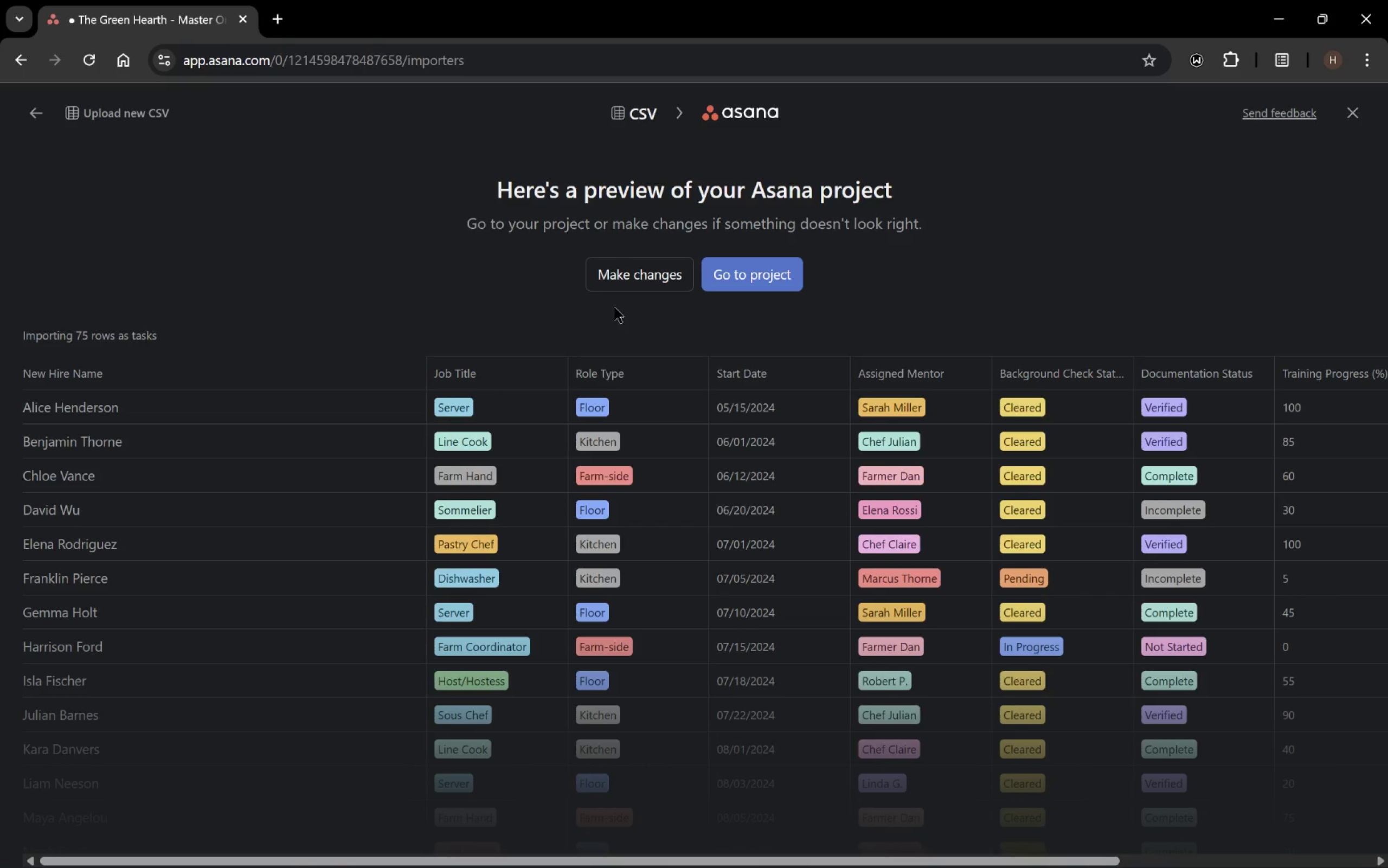 
left_click([627, 277])
 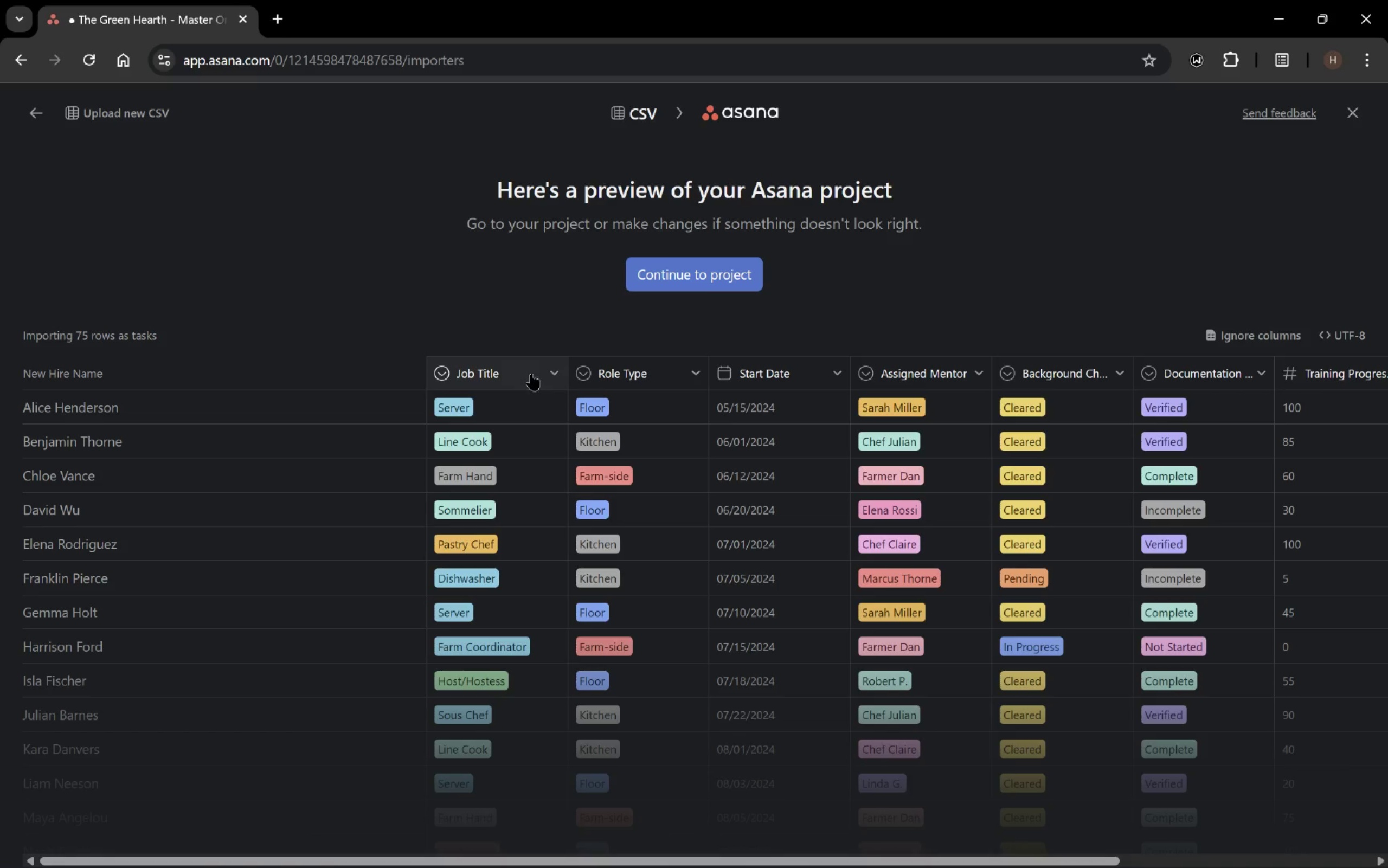 
left_click([544, 372])
 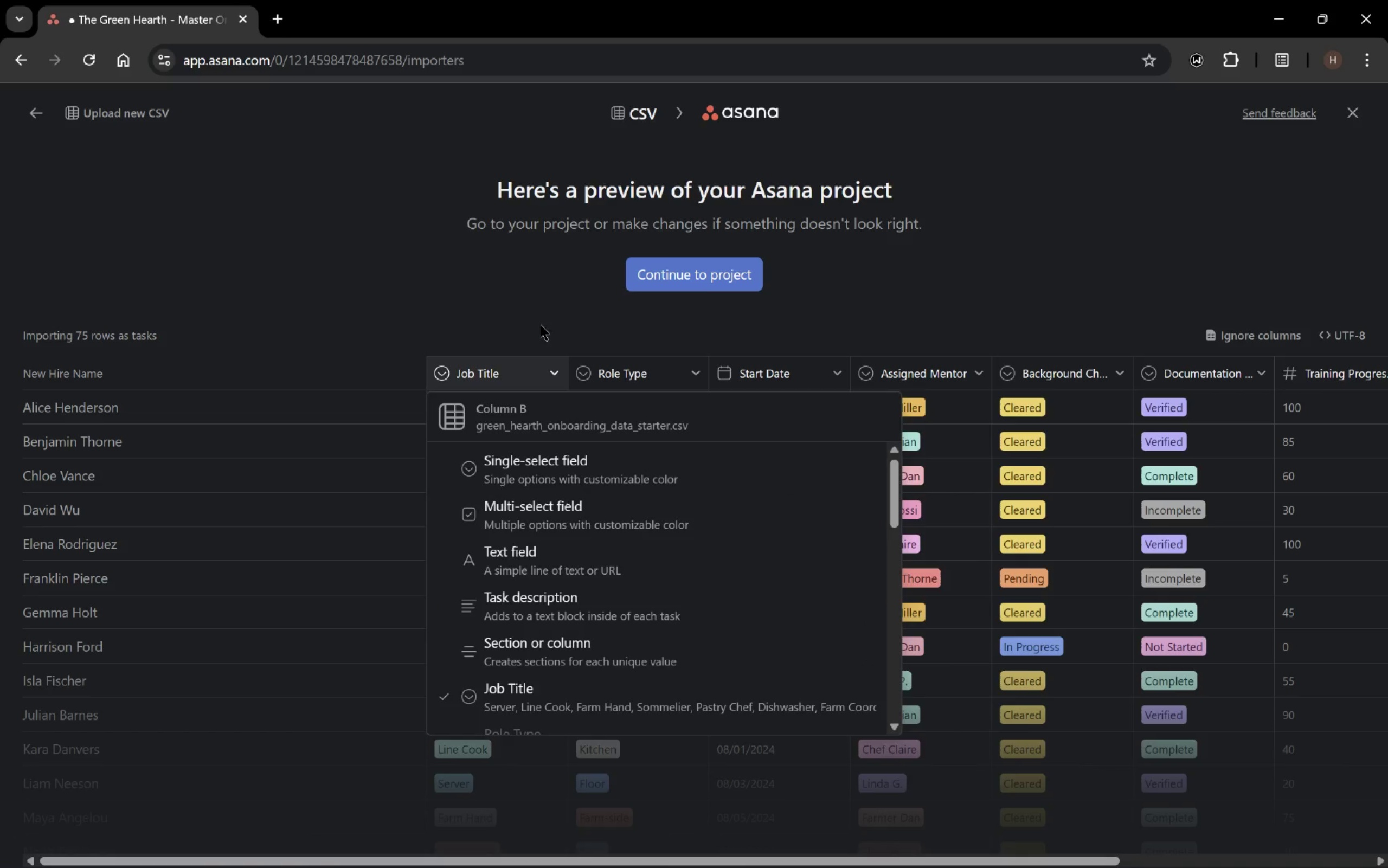 
left_click([541, 314])
 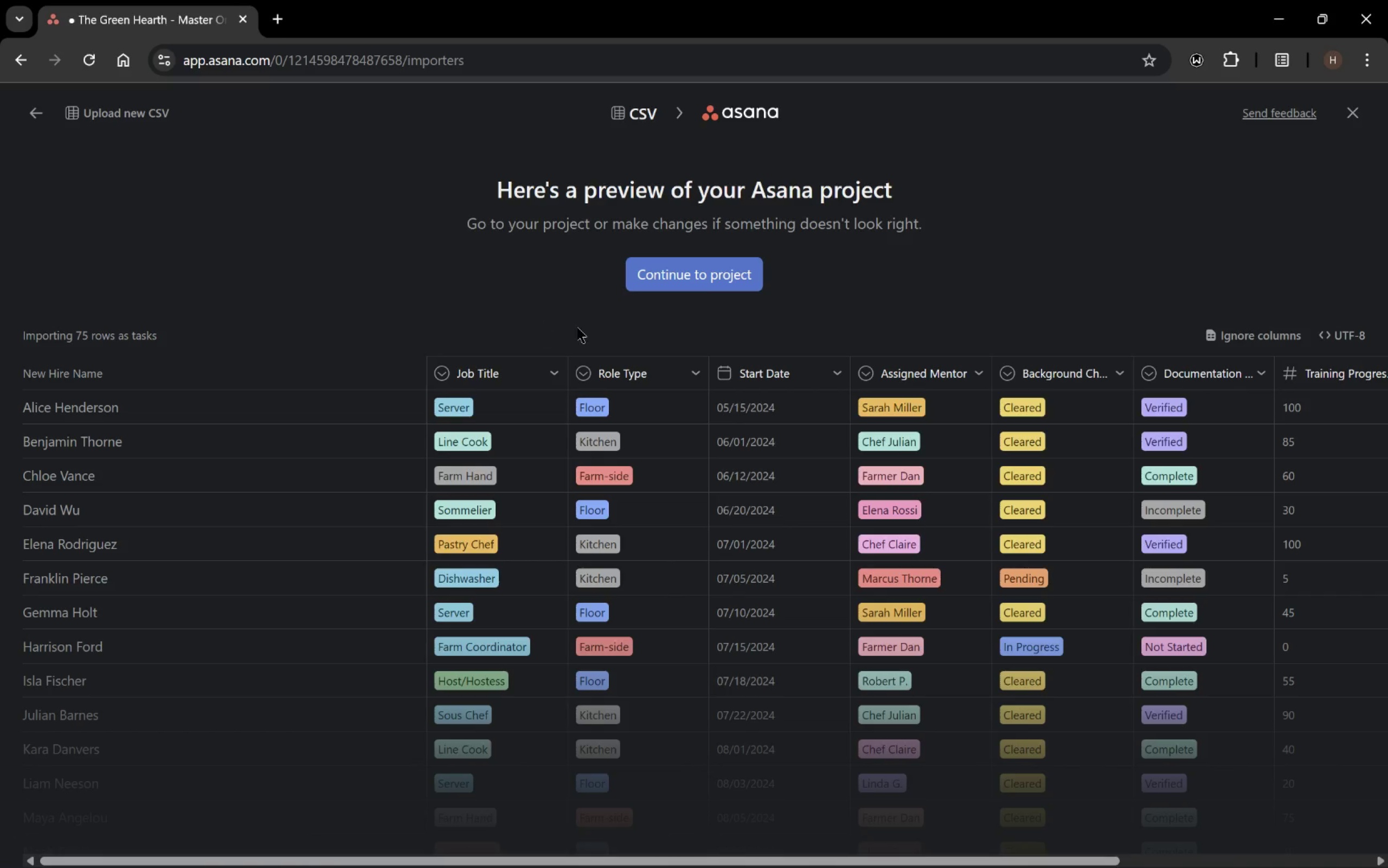 
scroll: coordinate [875, 537], scroll_direction: down, amount: 3.0
 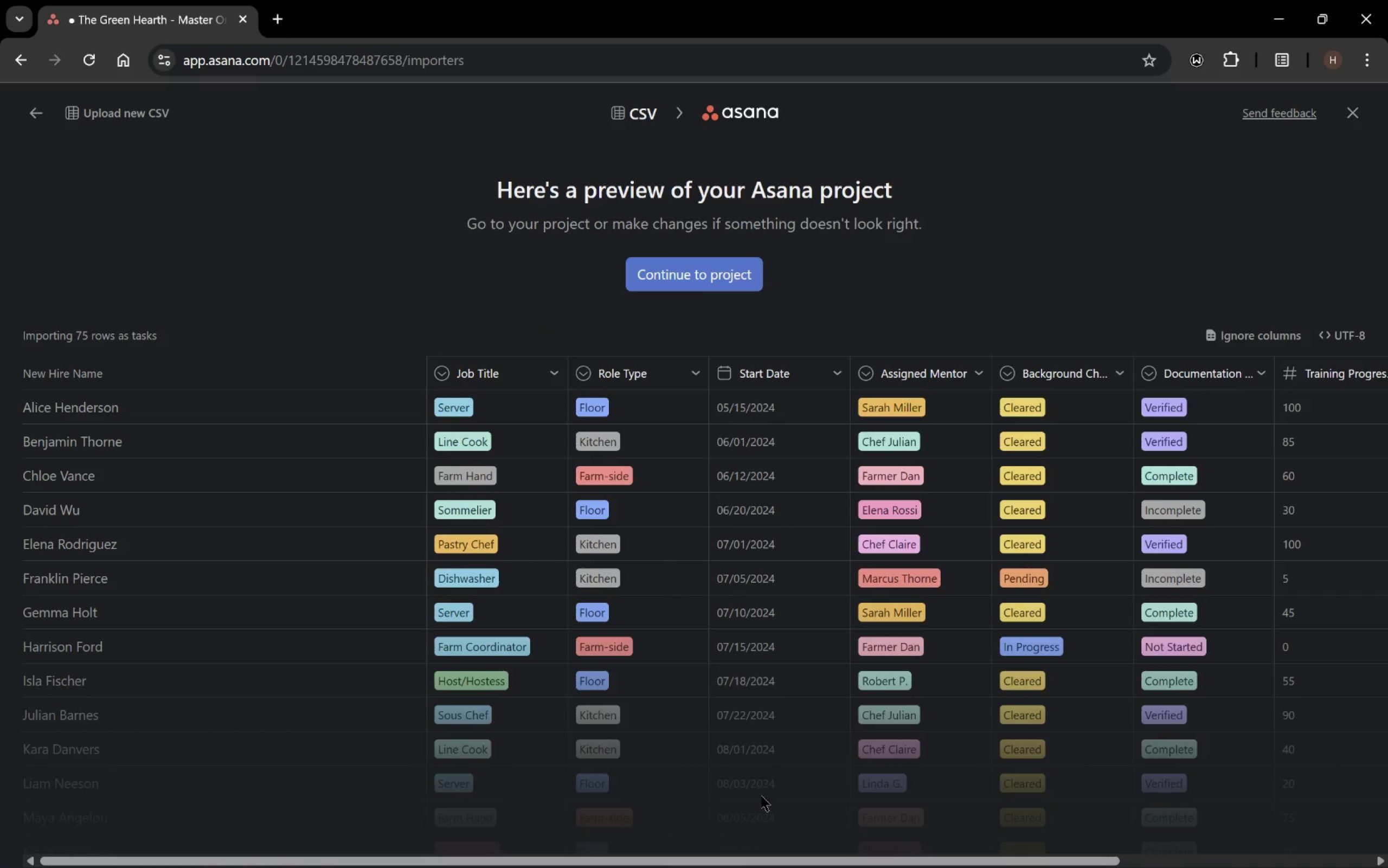 
left_click_drag(start_coordinate=[778, 860], to_coordinate=[708, 864])
 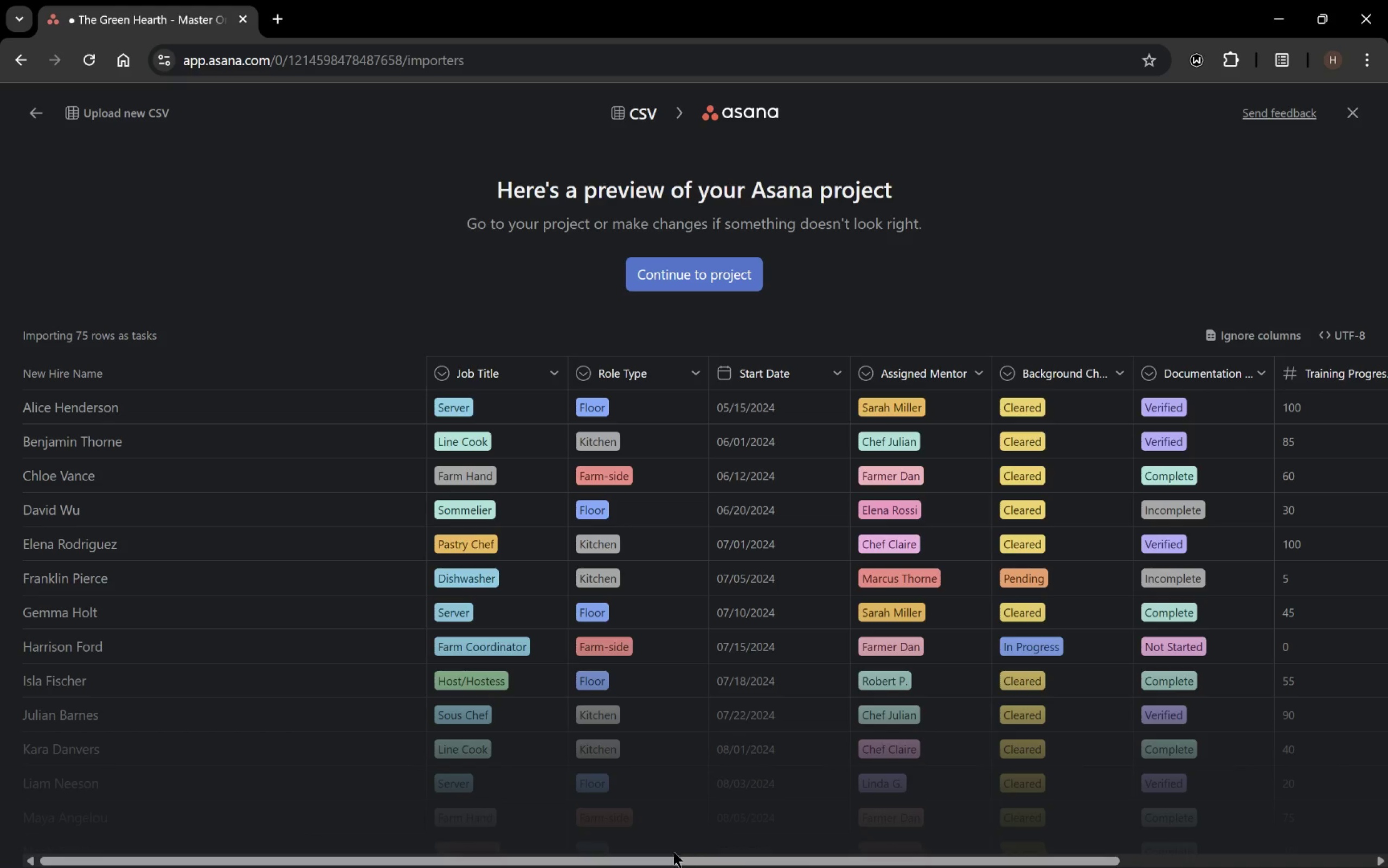 
left_click_drag(start_coordinate=[672, 859], to_coordinate=[661, 866])
 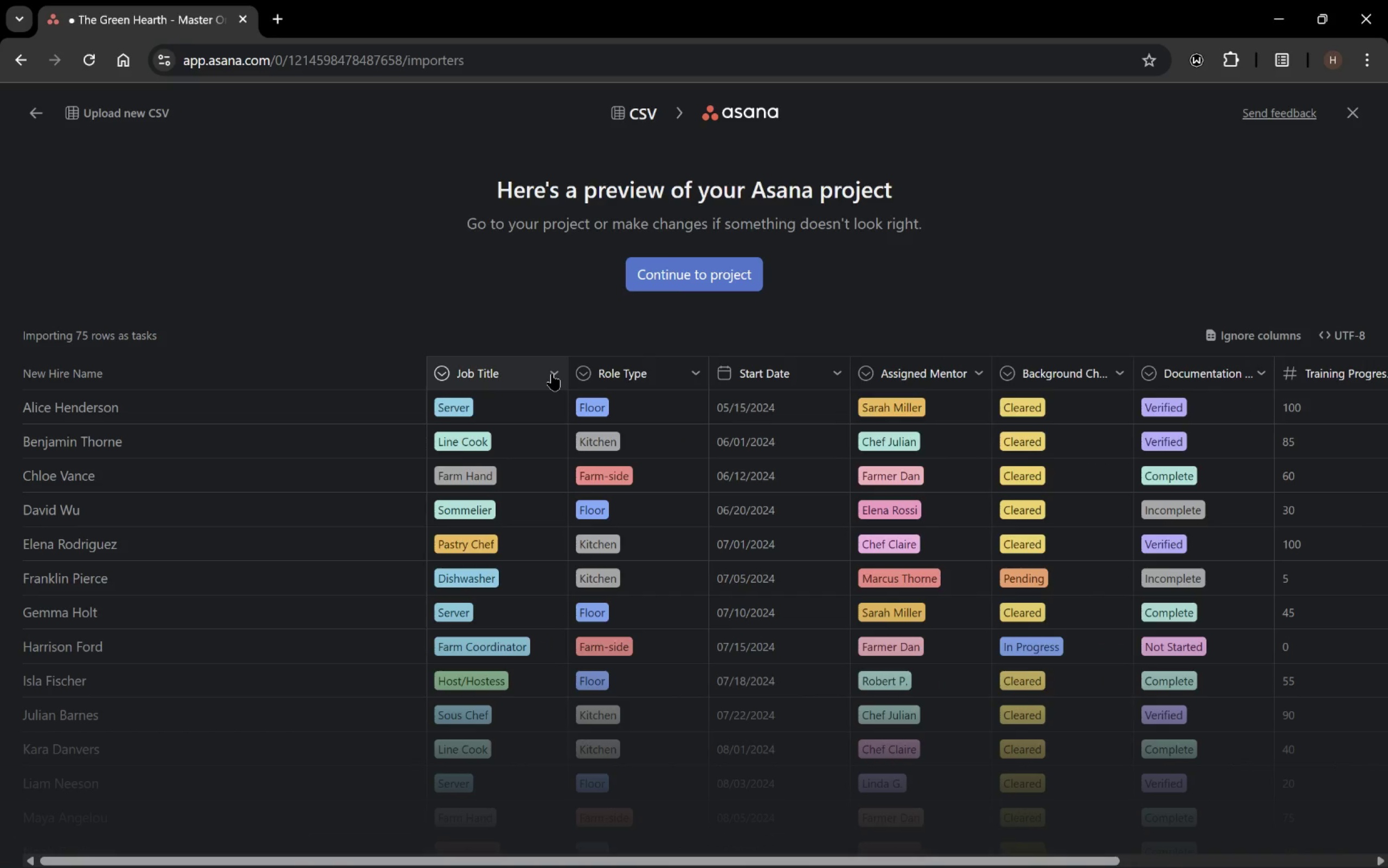 
left_click([552, 374])
 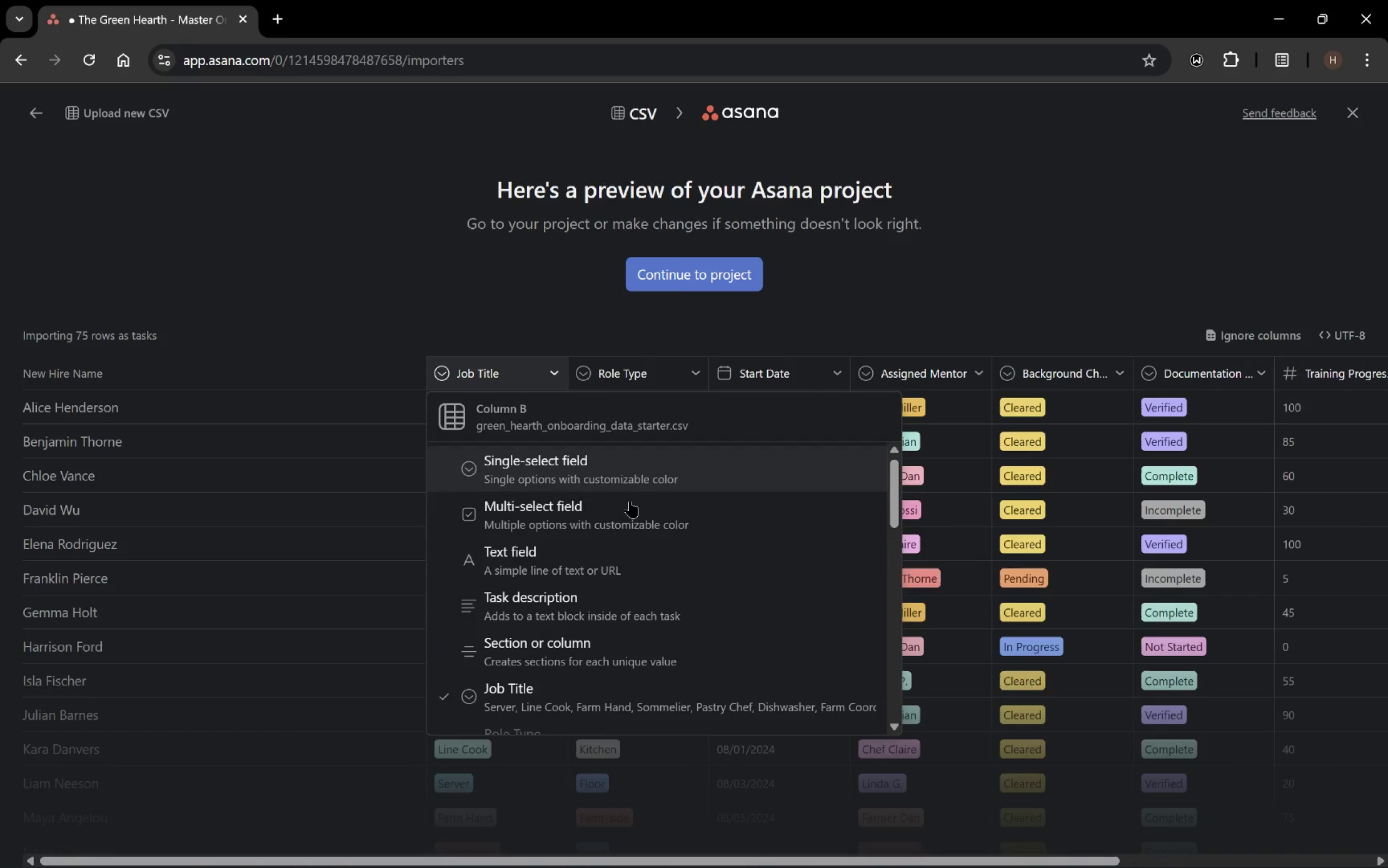 
scroll: coordinate [657, 571], scroll_direction: down, amount: 1.0
 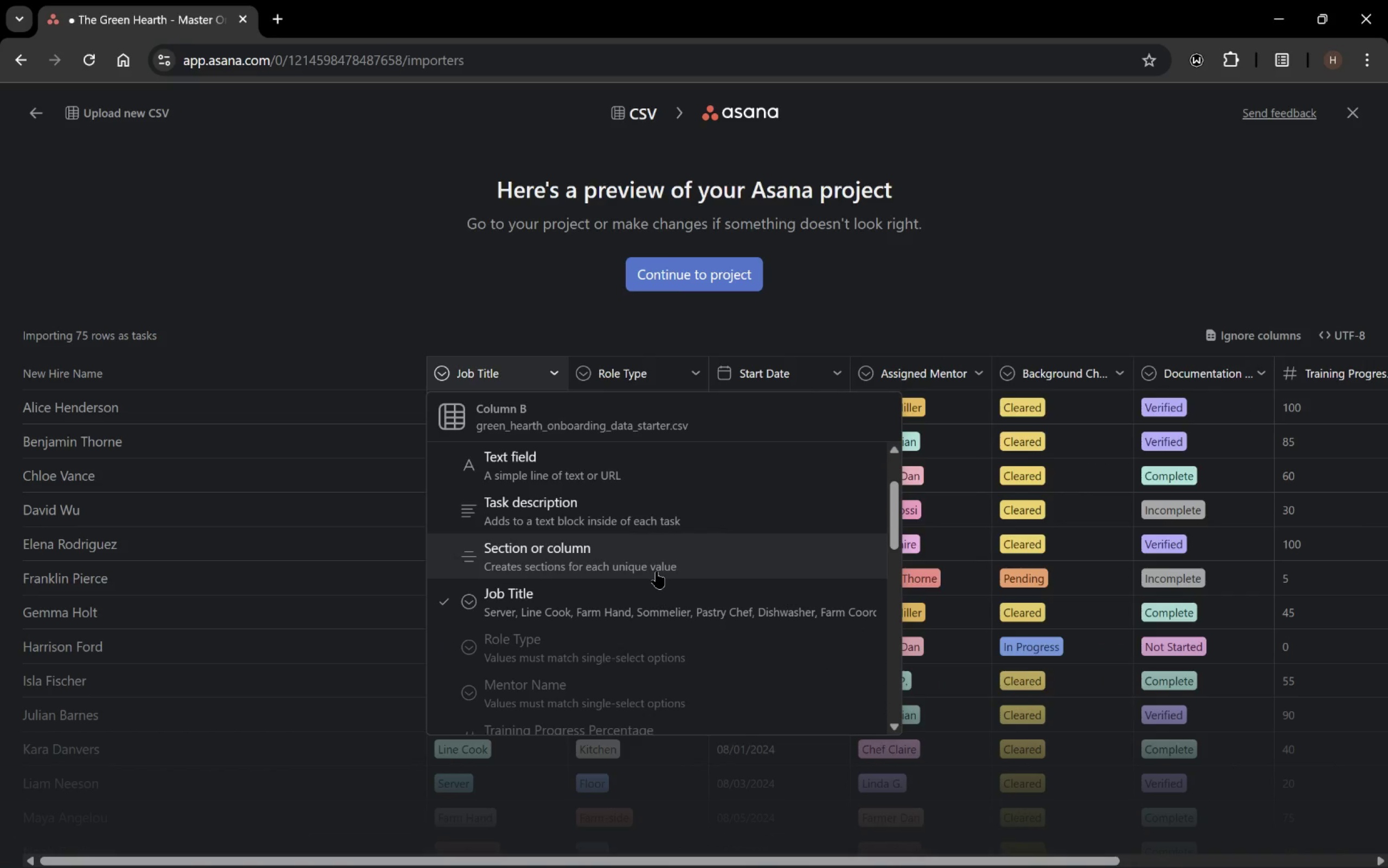 
wait(10.35)
 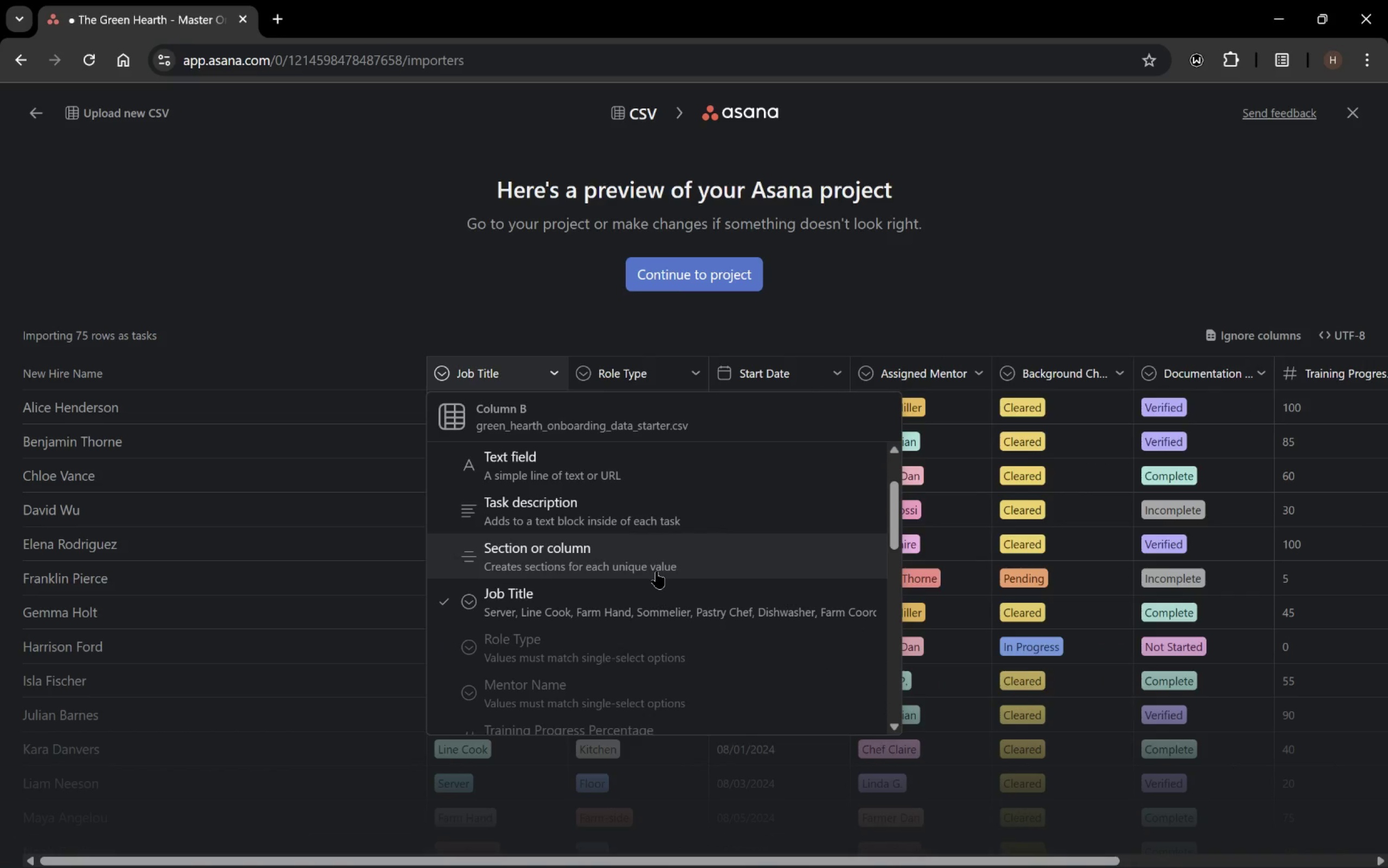 
left_click([489, 289])
 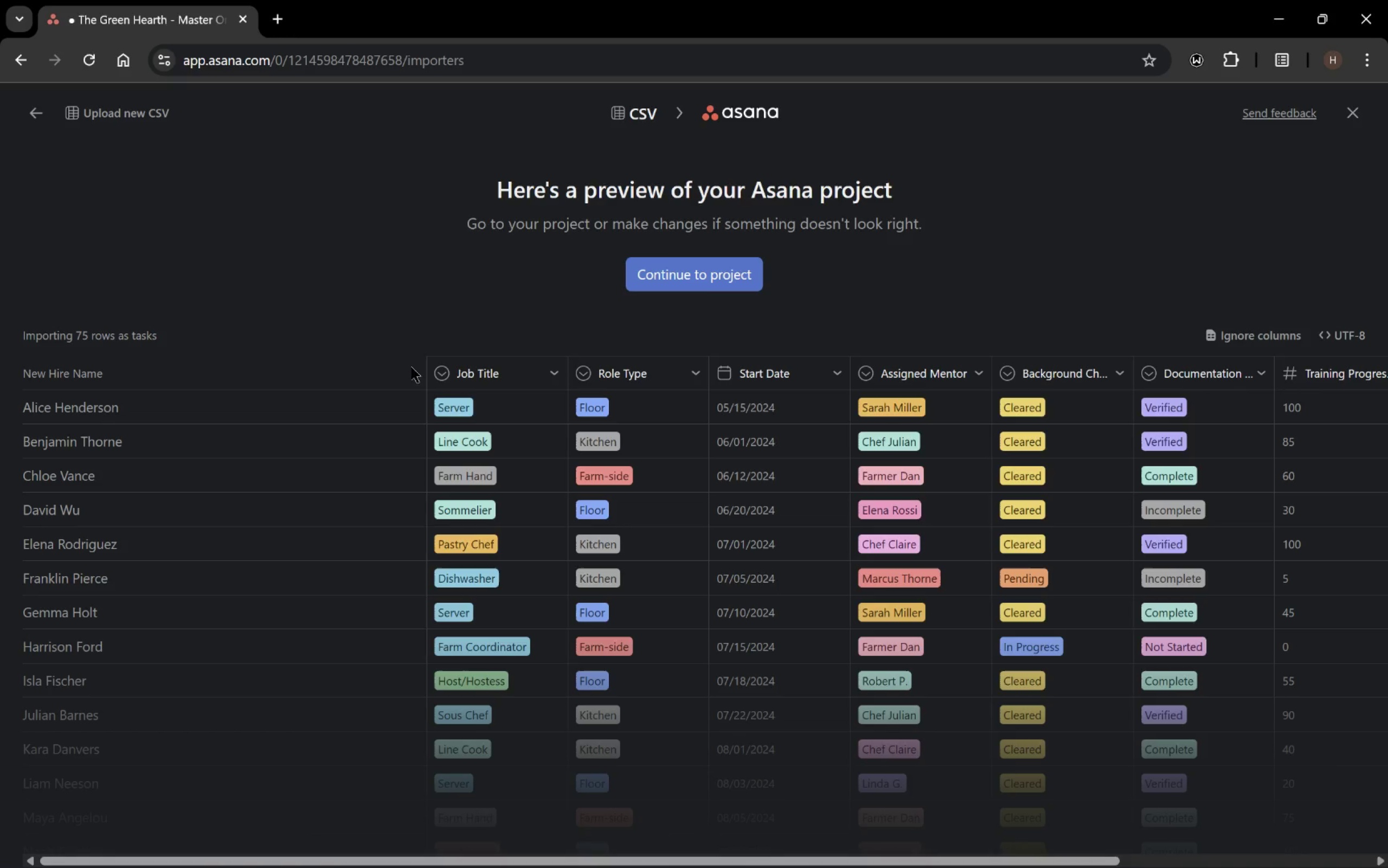 
wait(7.54)
 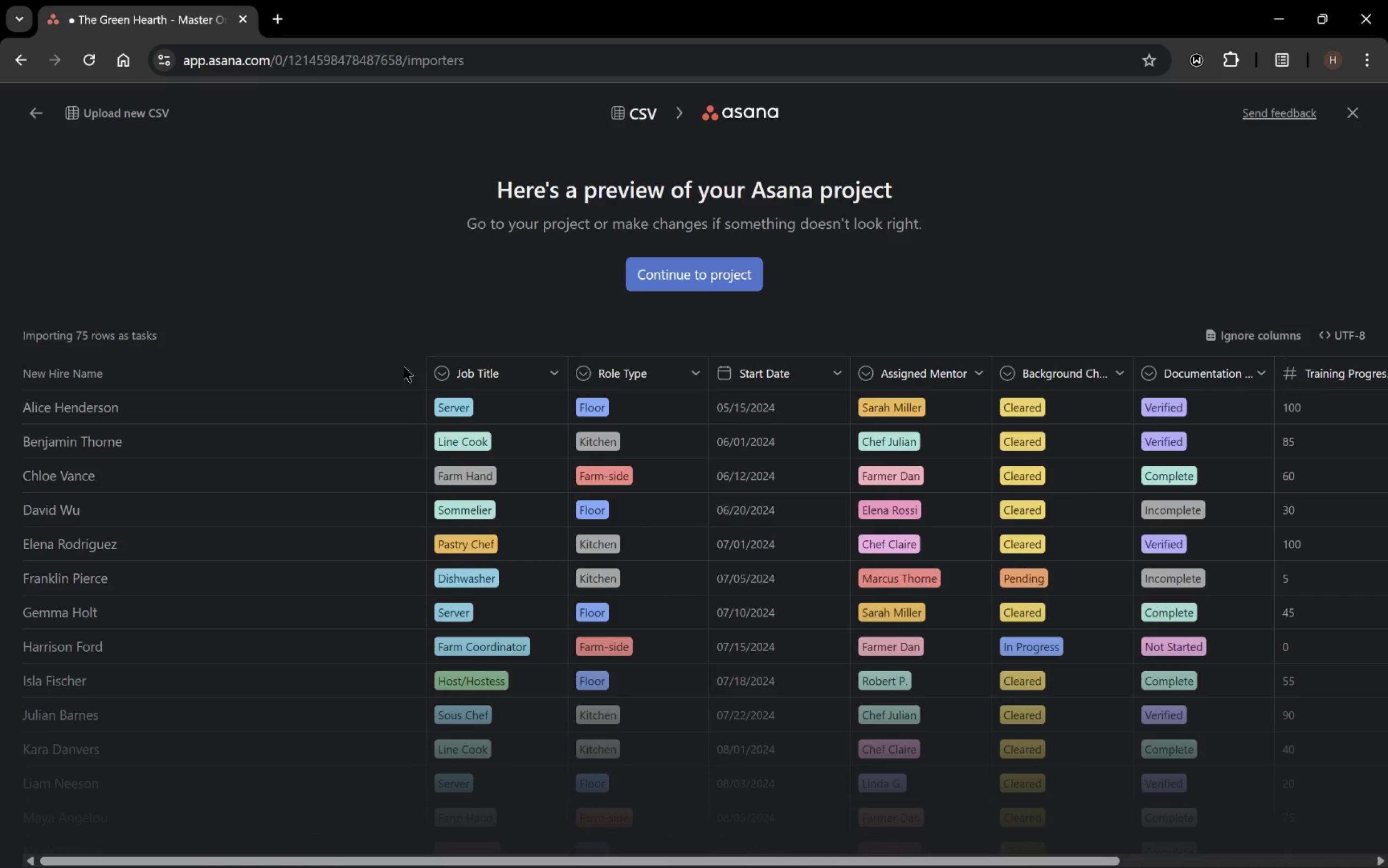 
left_click([534, 375])
 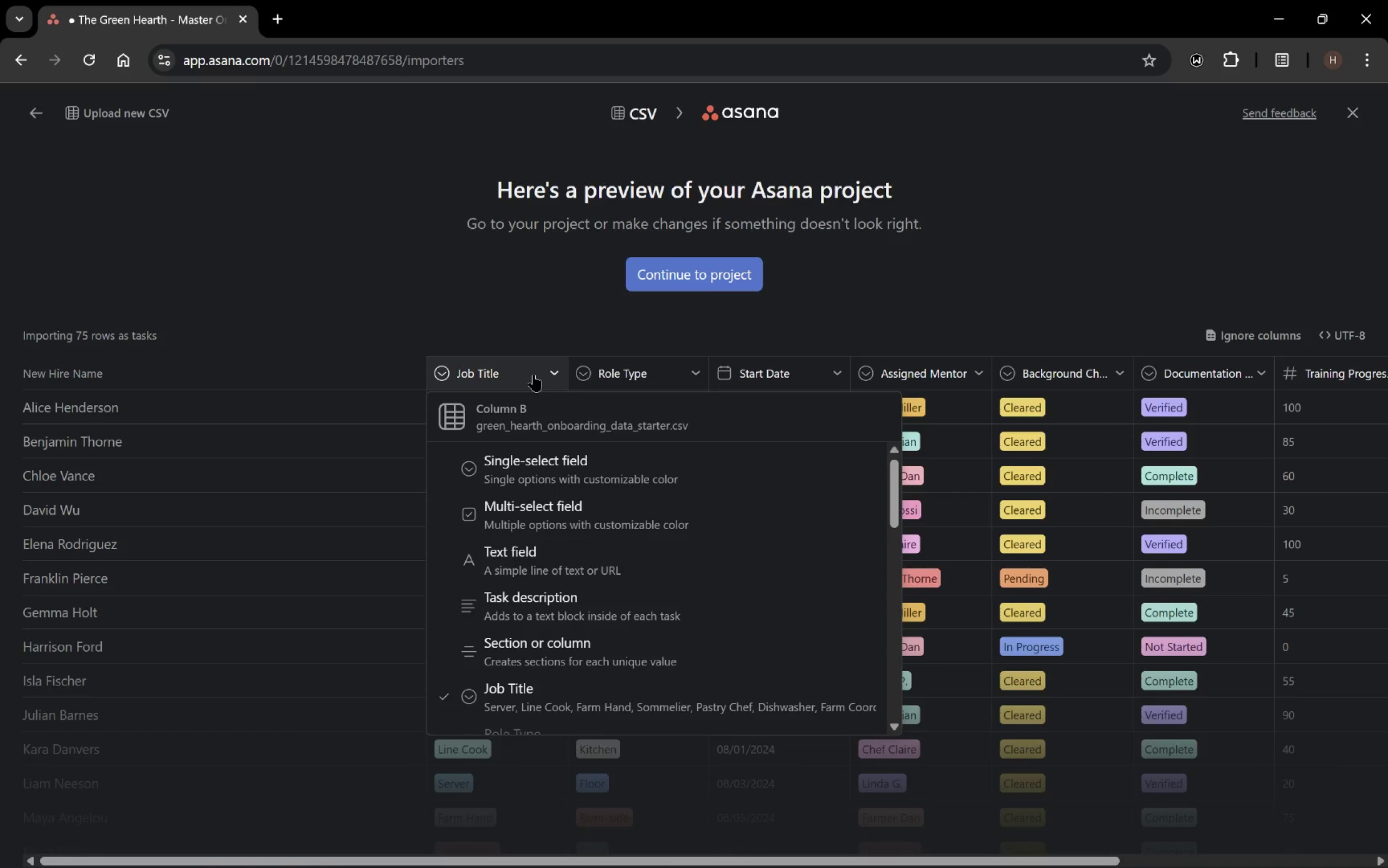 
left_click([535, 326])
 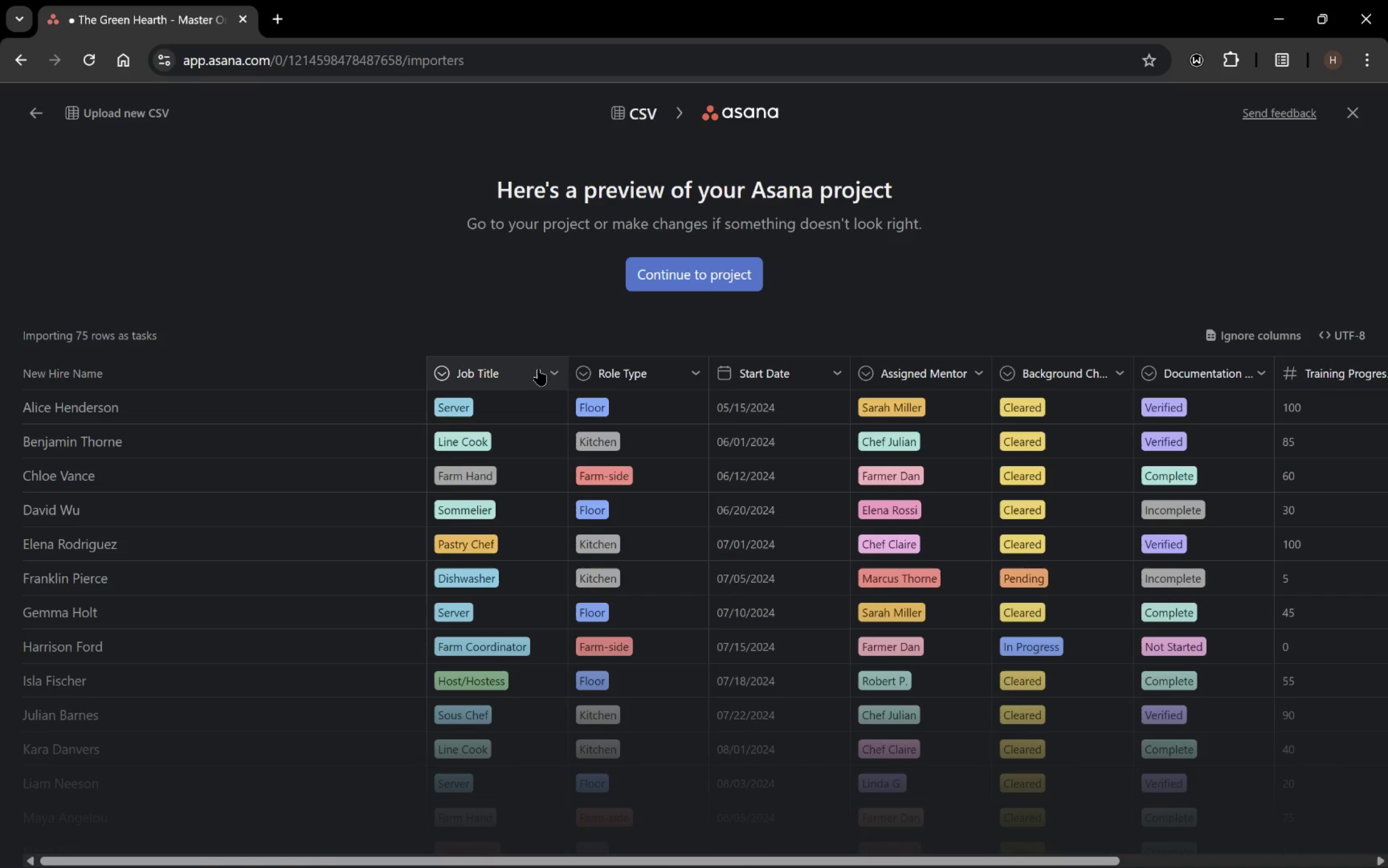 
left_click([538, 369])
 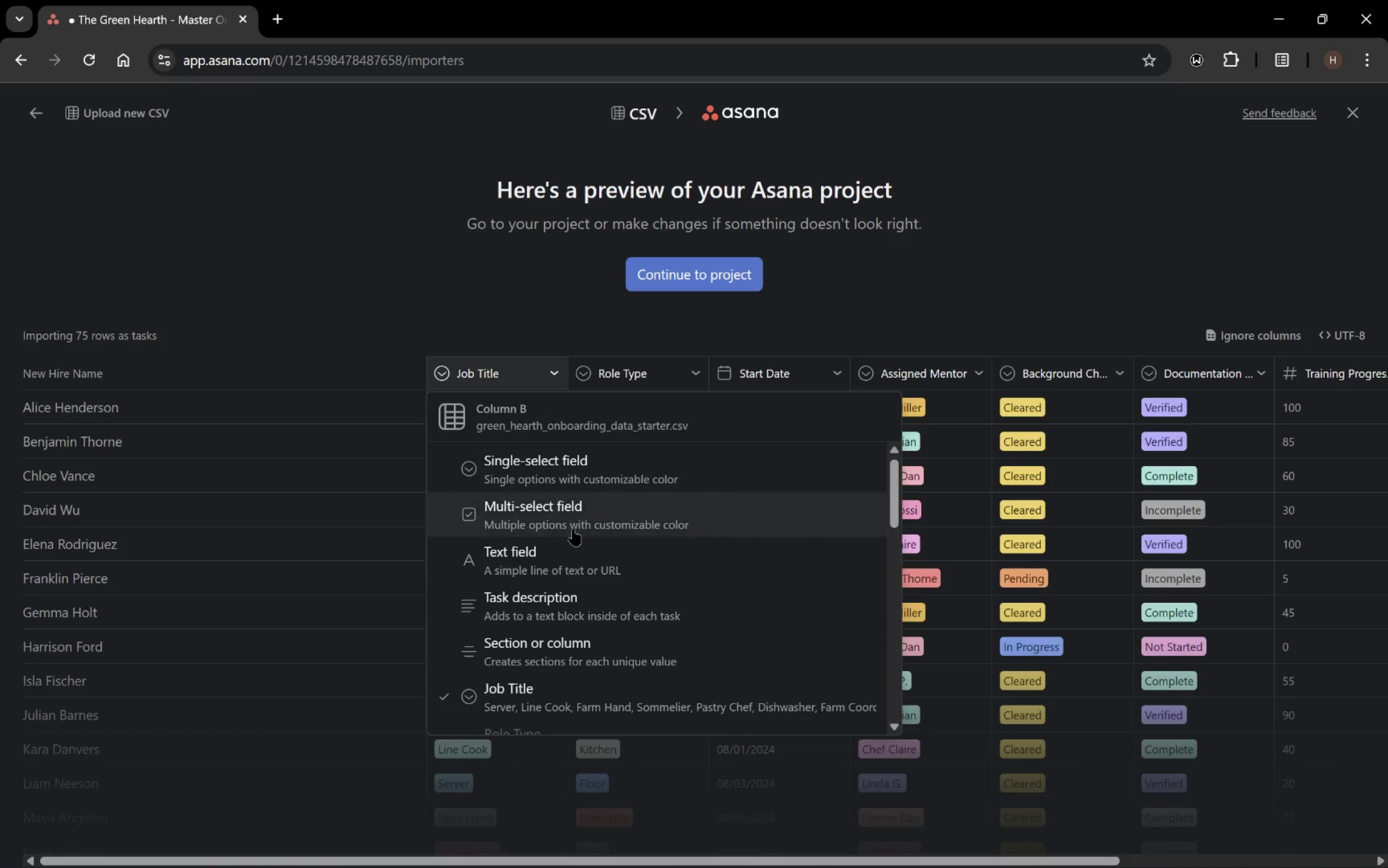 
scroll: coordinate [581, 568], scroll_direction: down, amount: 1.0
 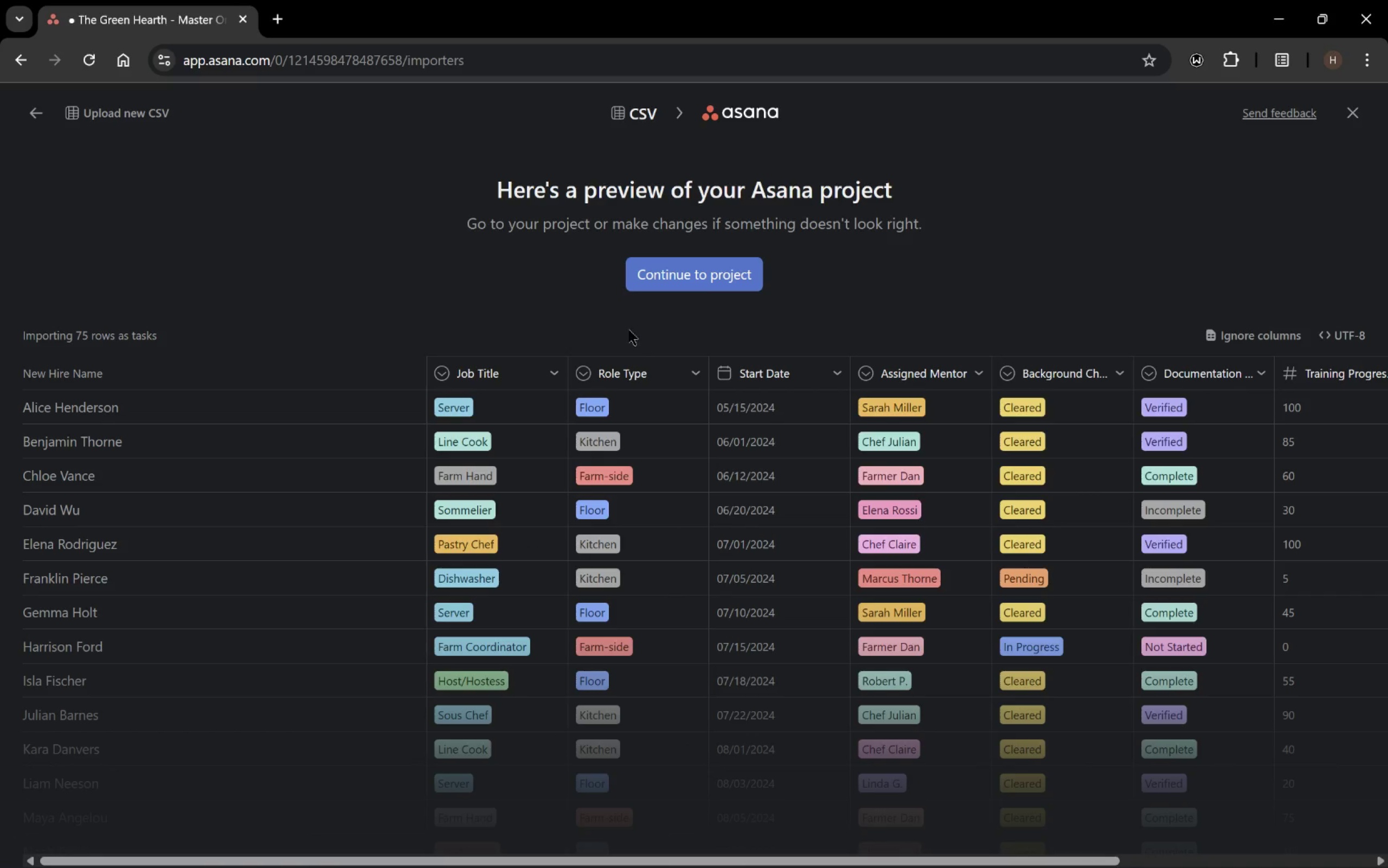 
left_click([667, 375])
 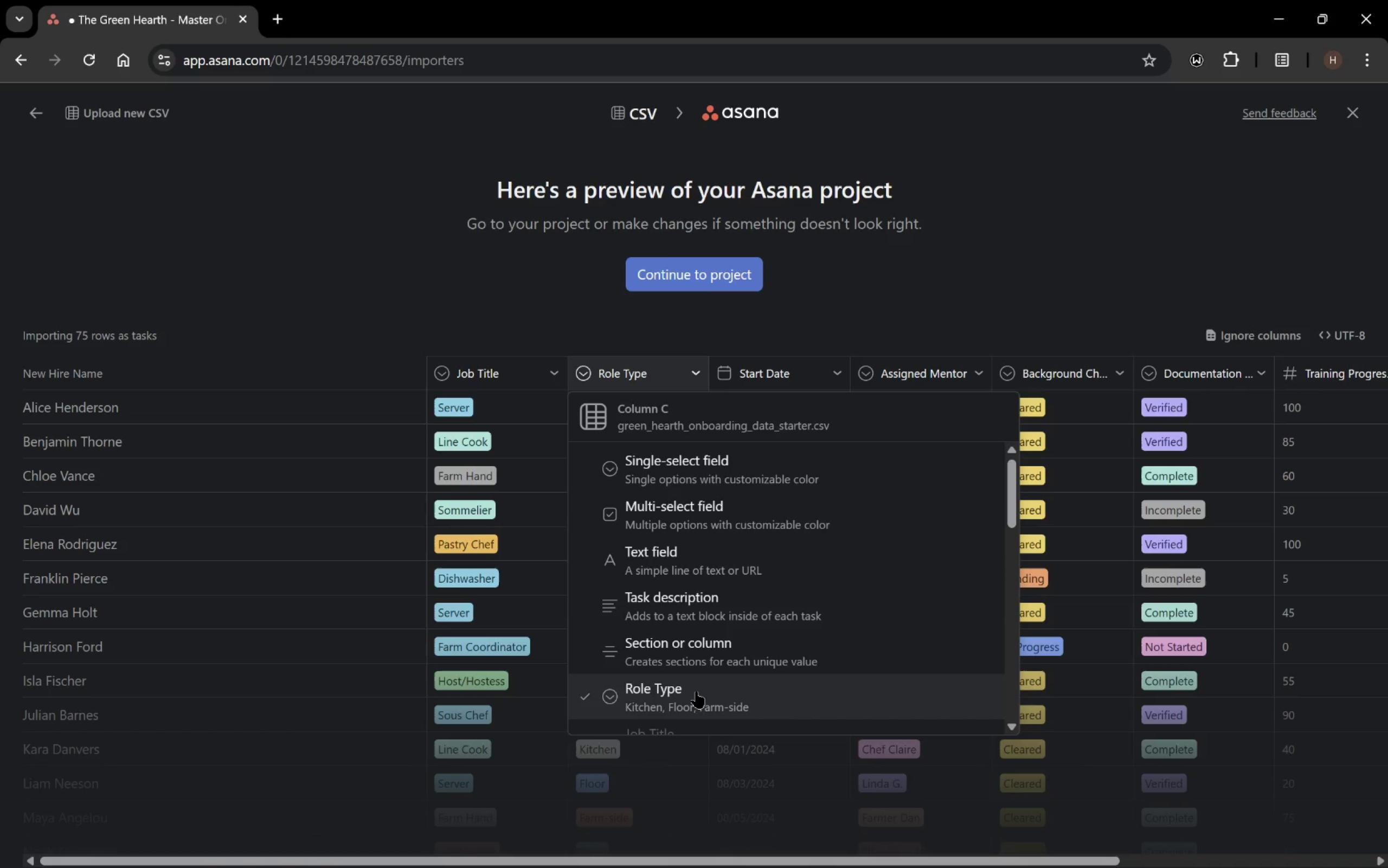 
left_click([600, 289])
 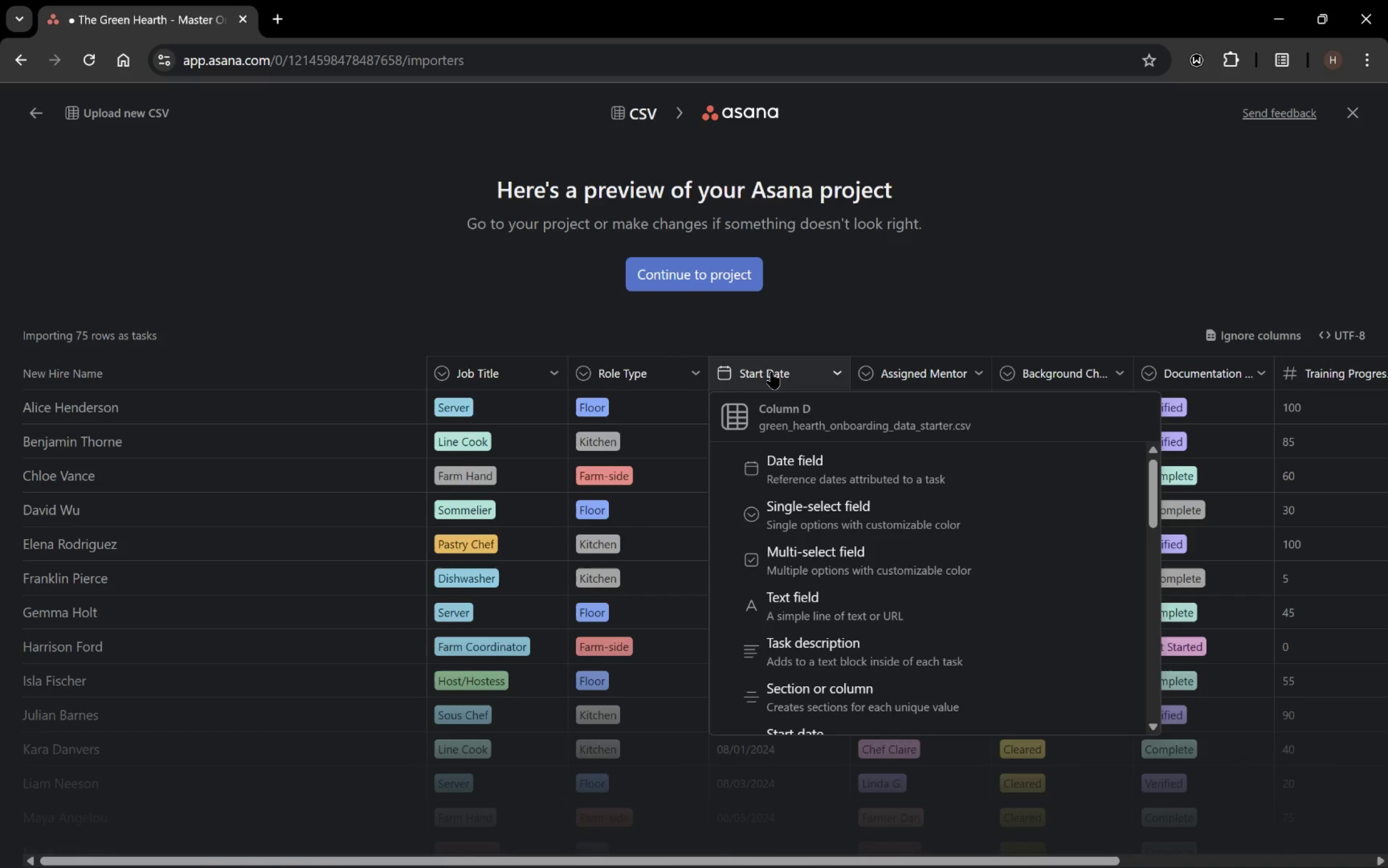 
scroll: coordinate [807, 543], scroll_direction: down, amount: 1.0
 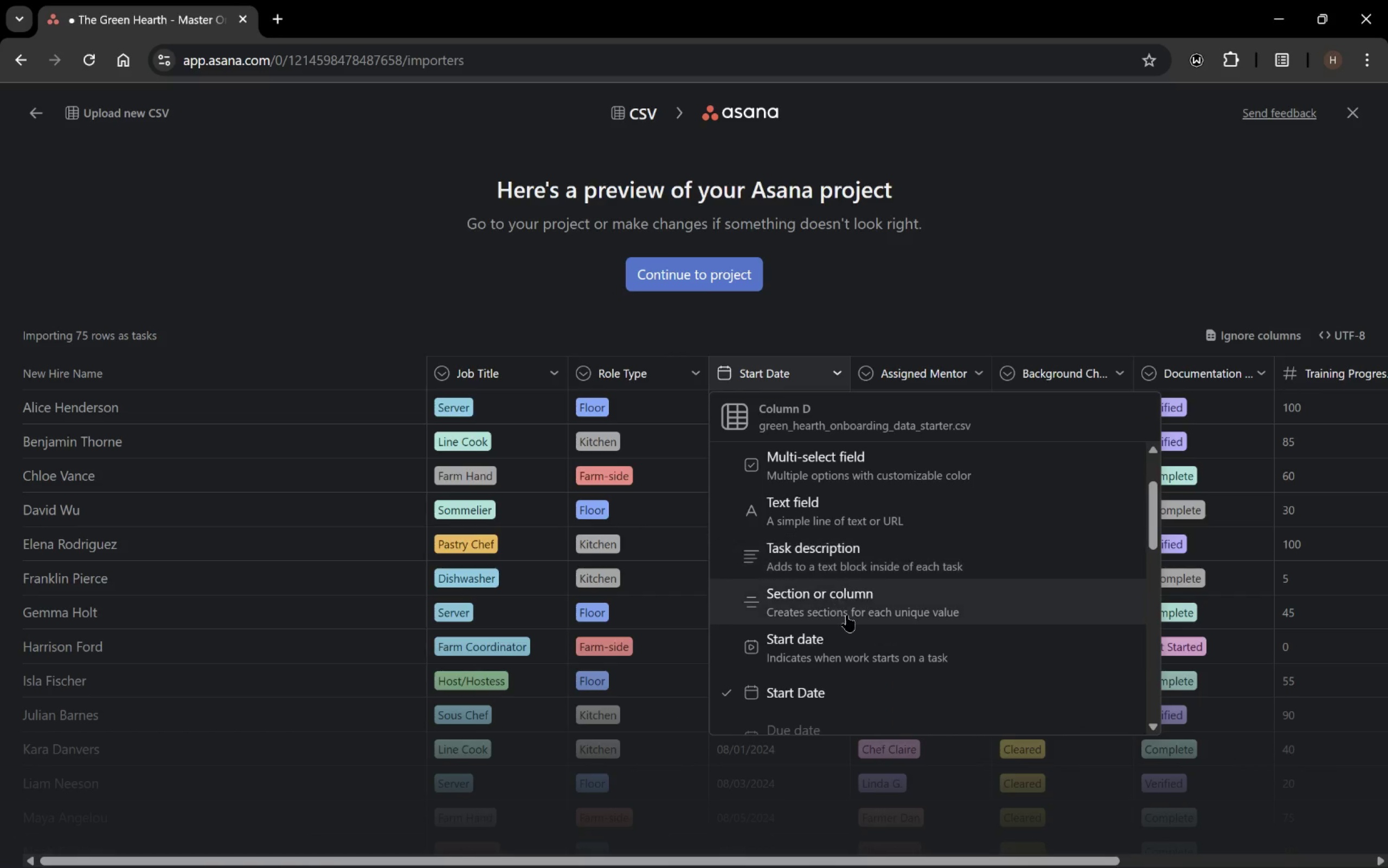 
wait(8.61)
 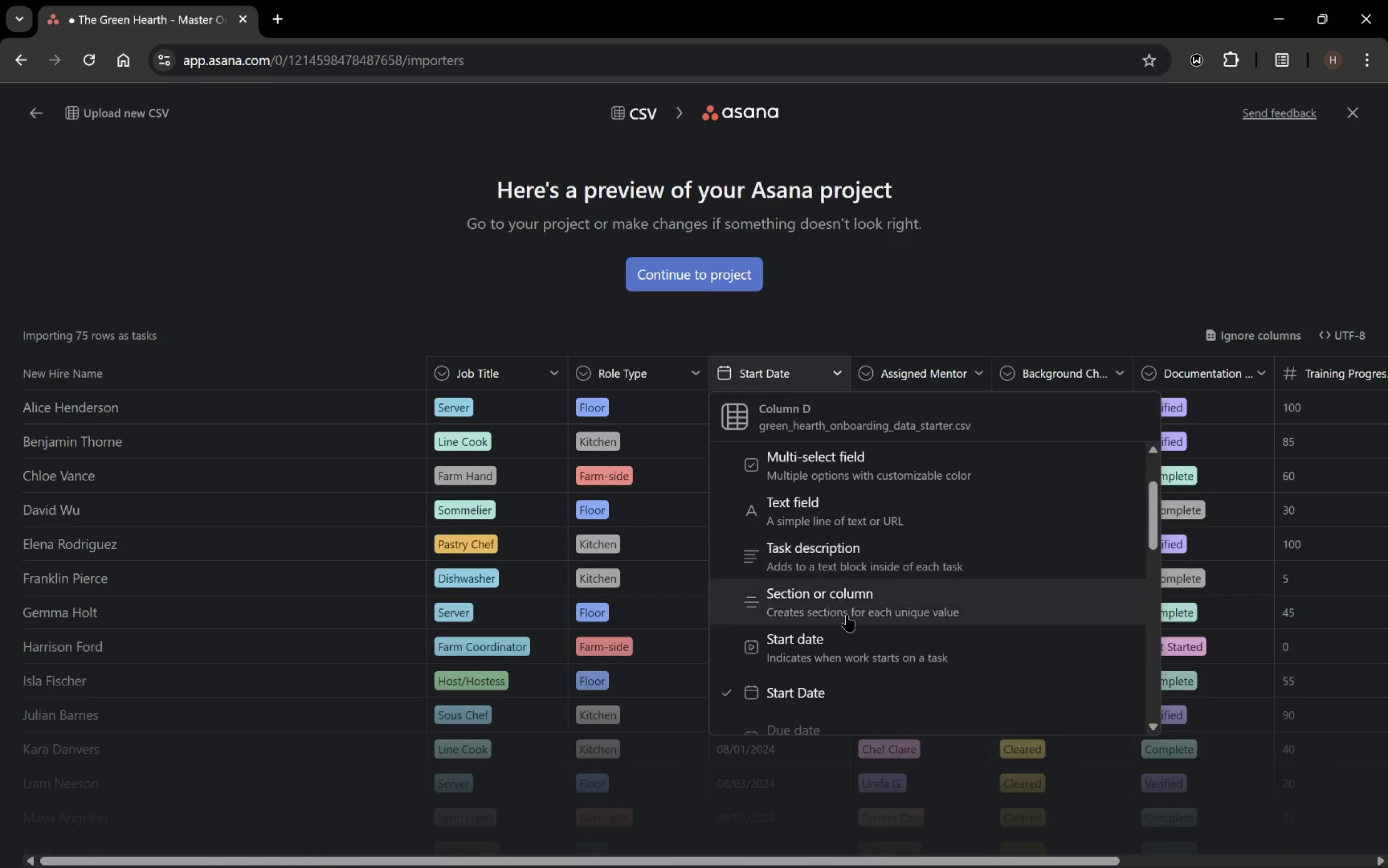 
left_click([892, 321])
 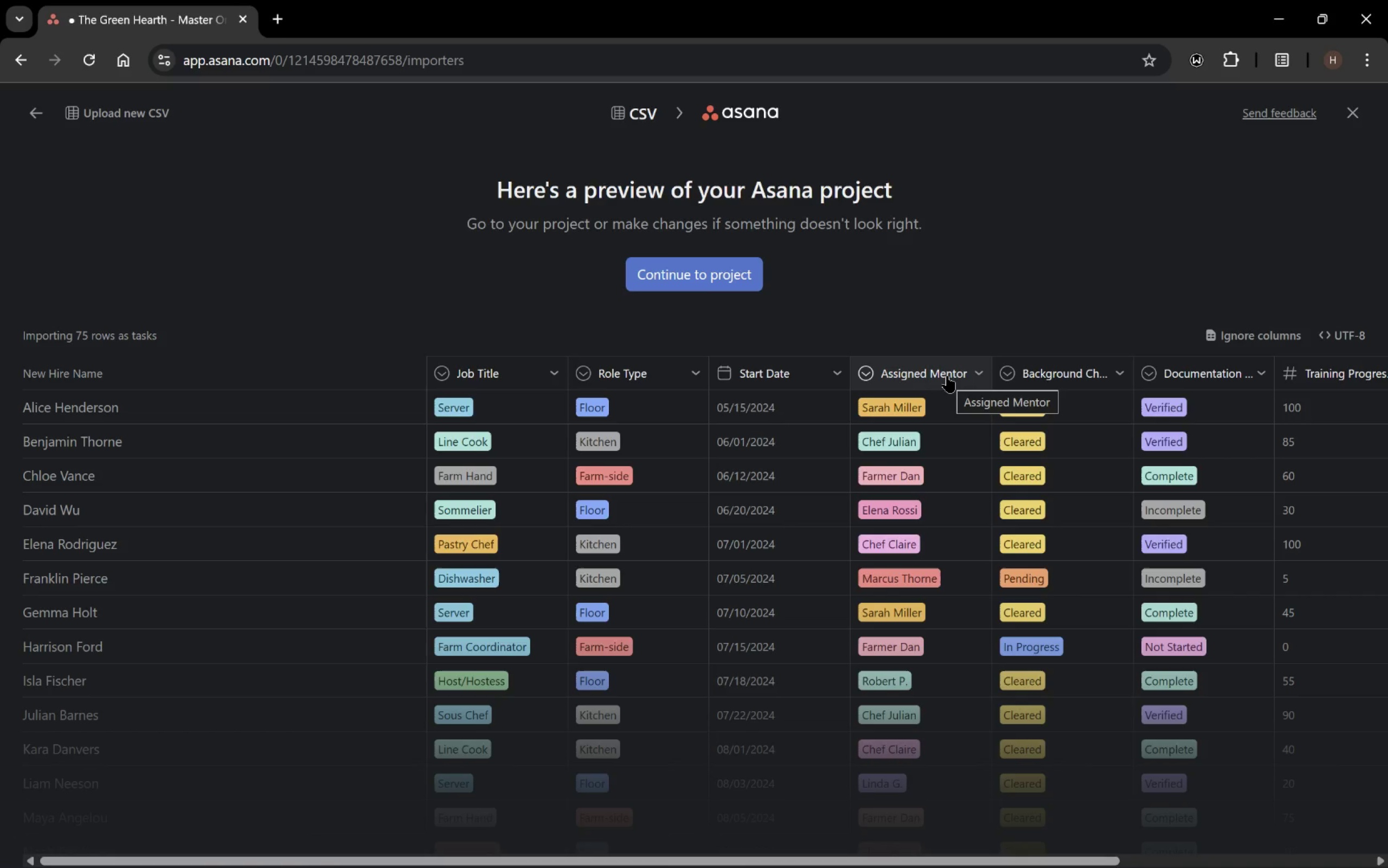 
left_click([947, 376])
 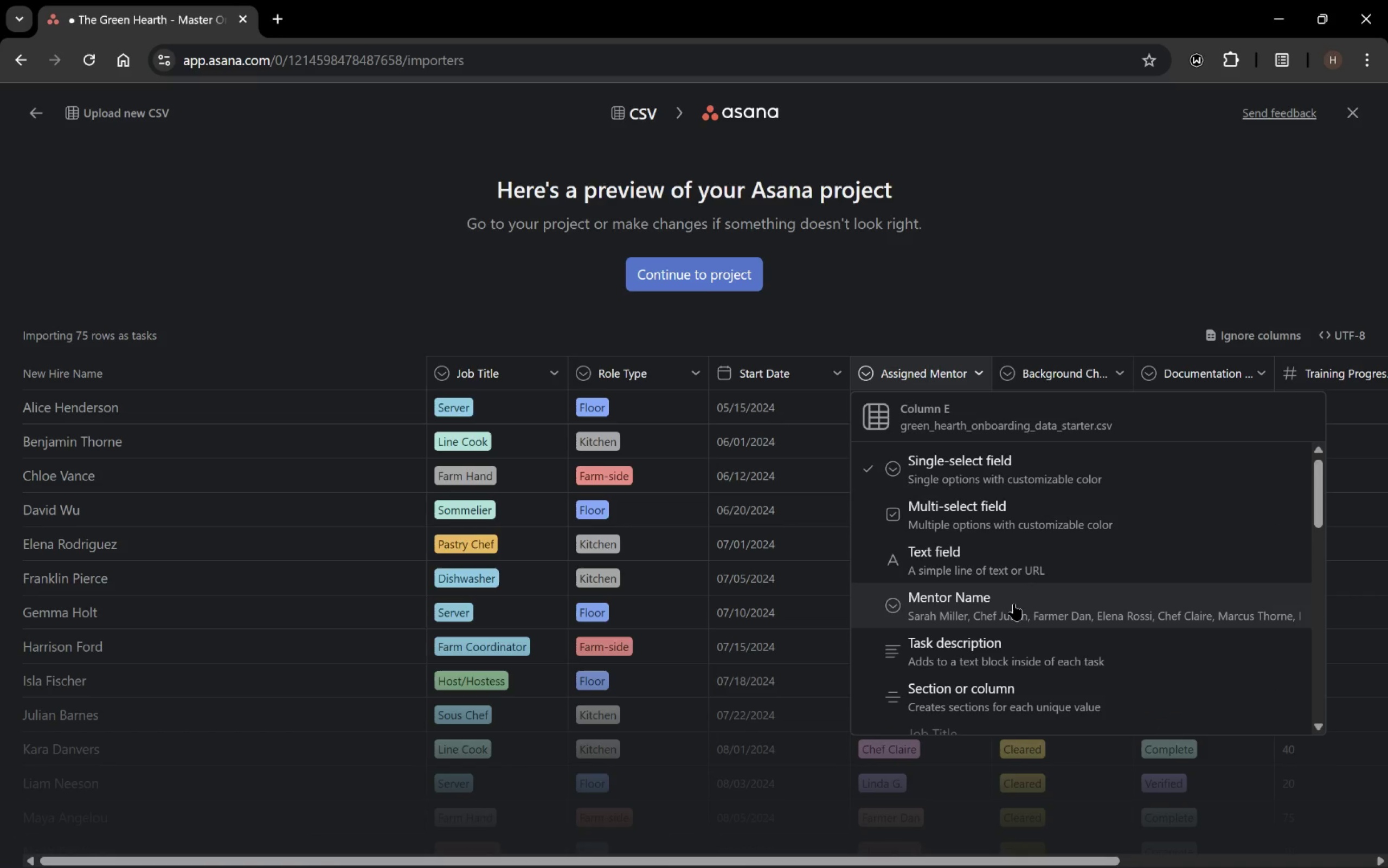 
left_click([1015, 608])
 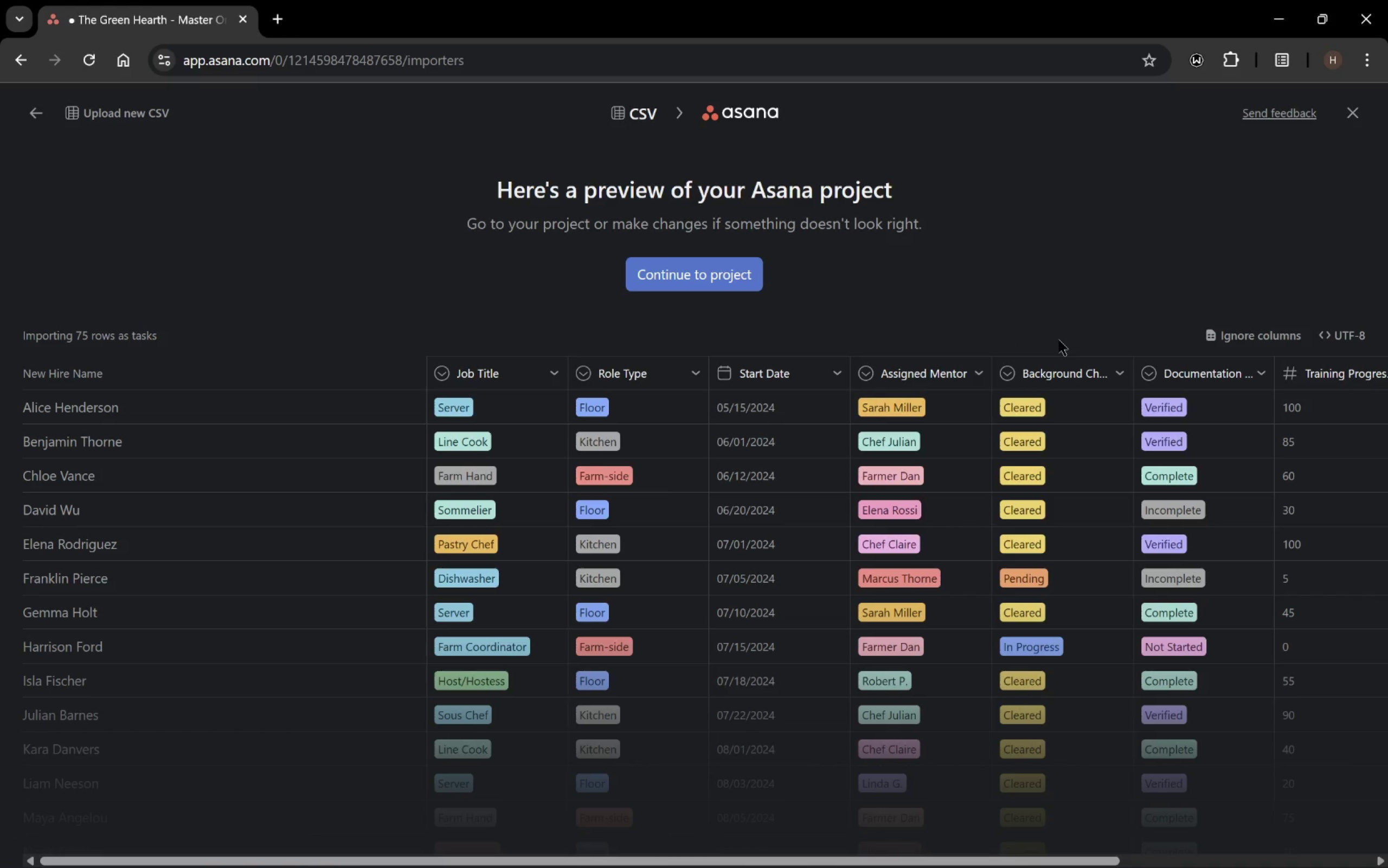 
wait(5.37)
 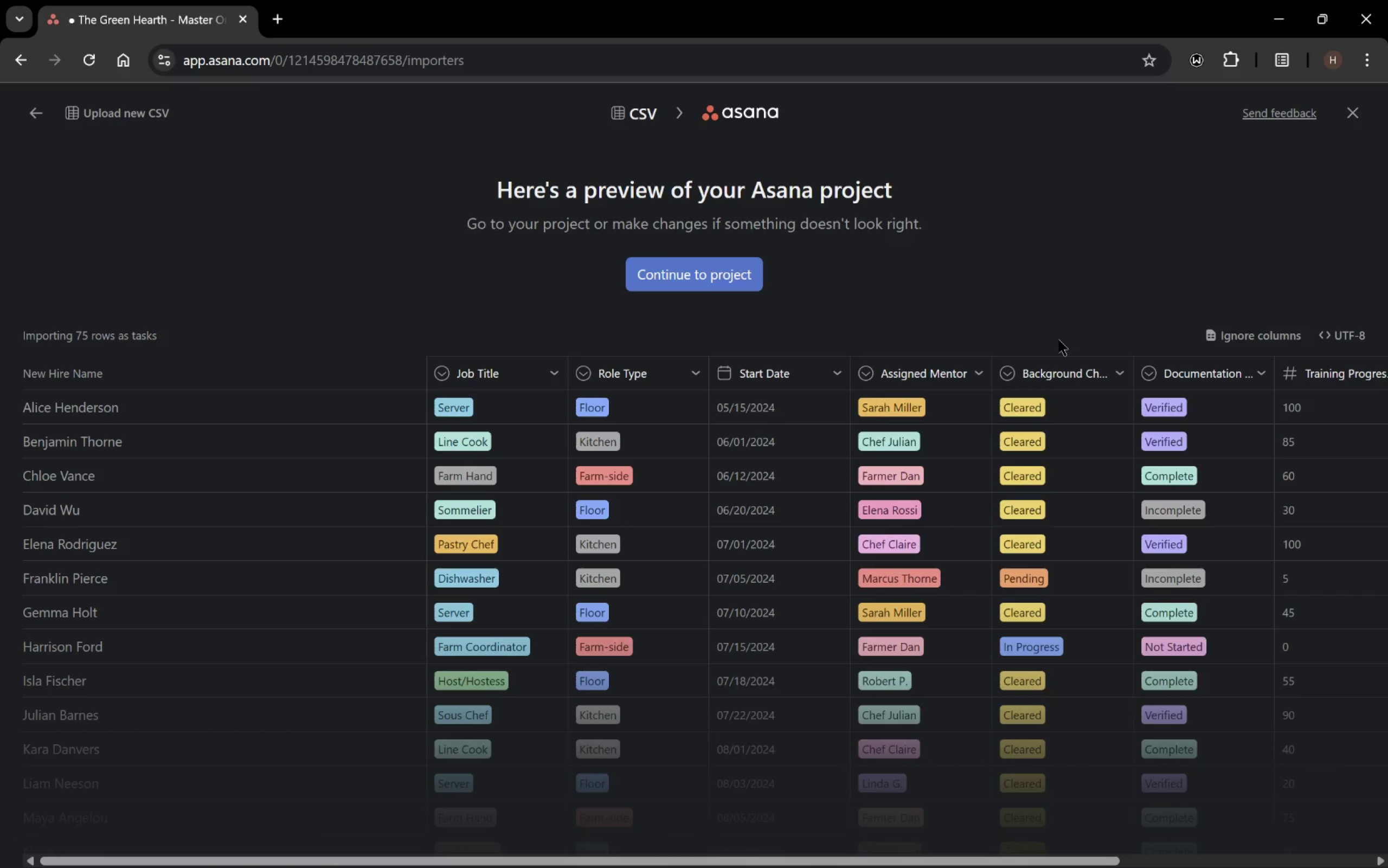 
left_click([1085, 369])
 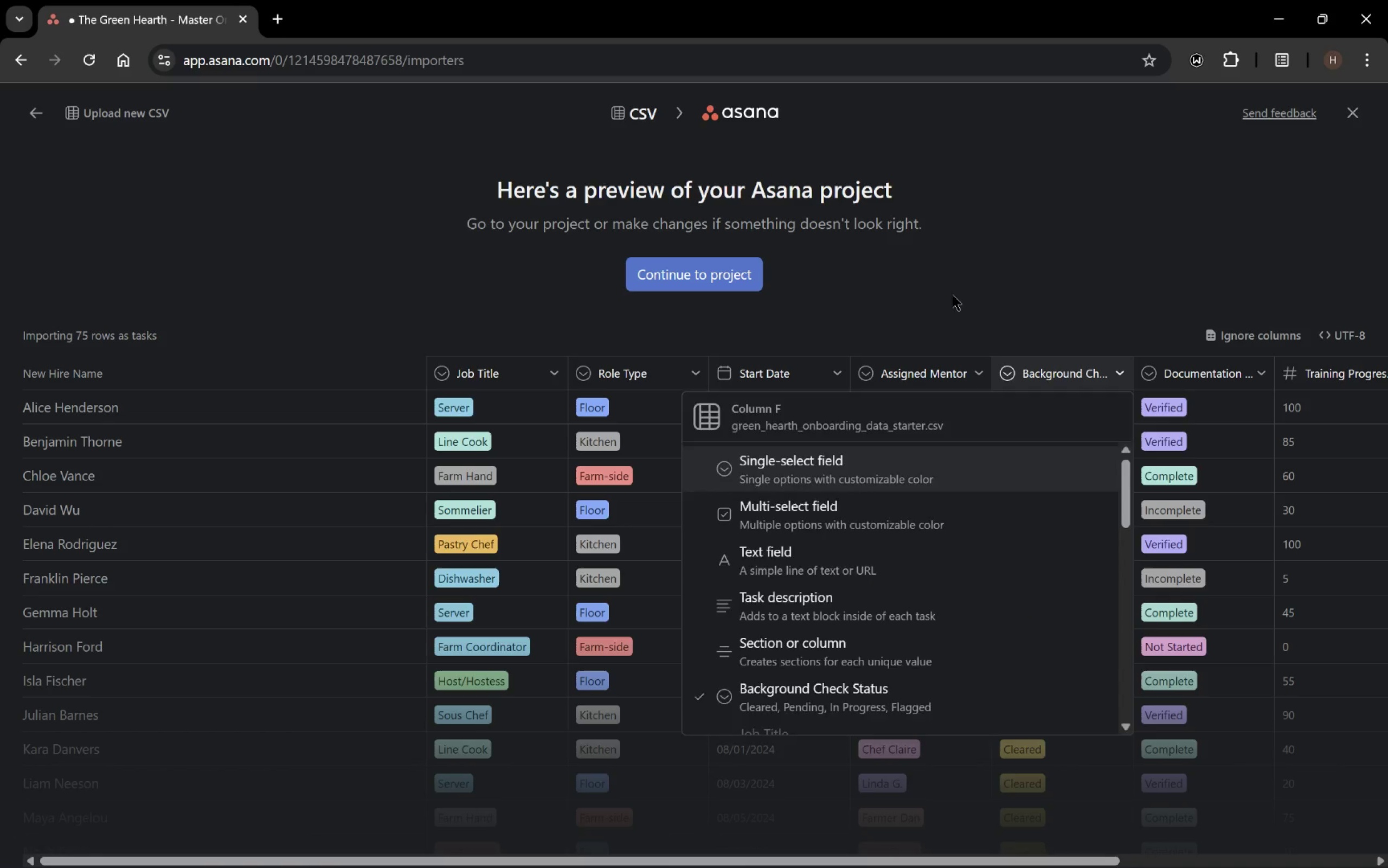 
wait(5.77)
 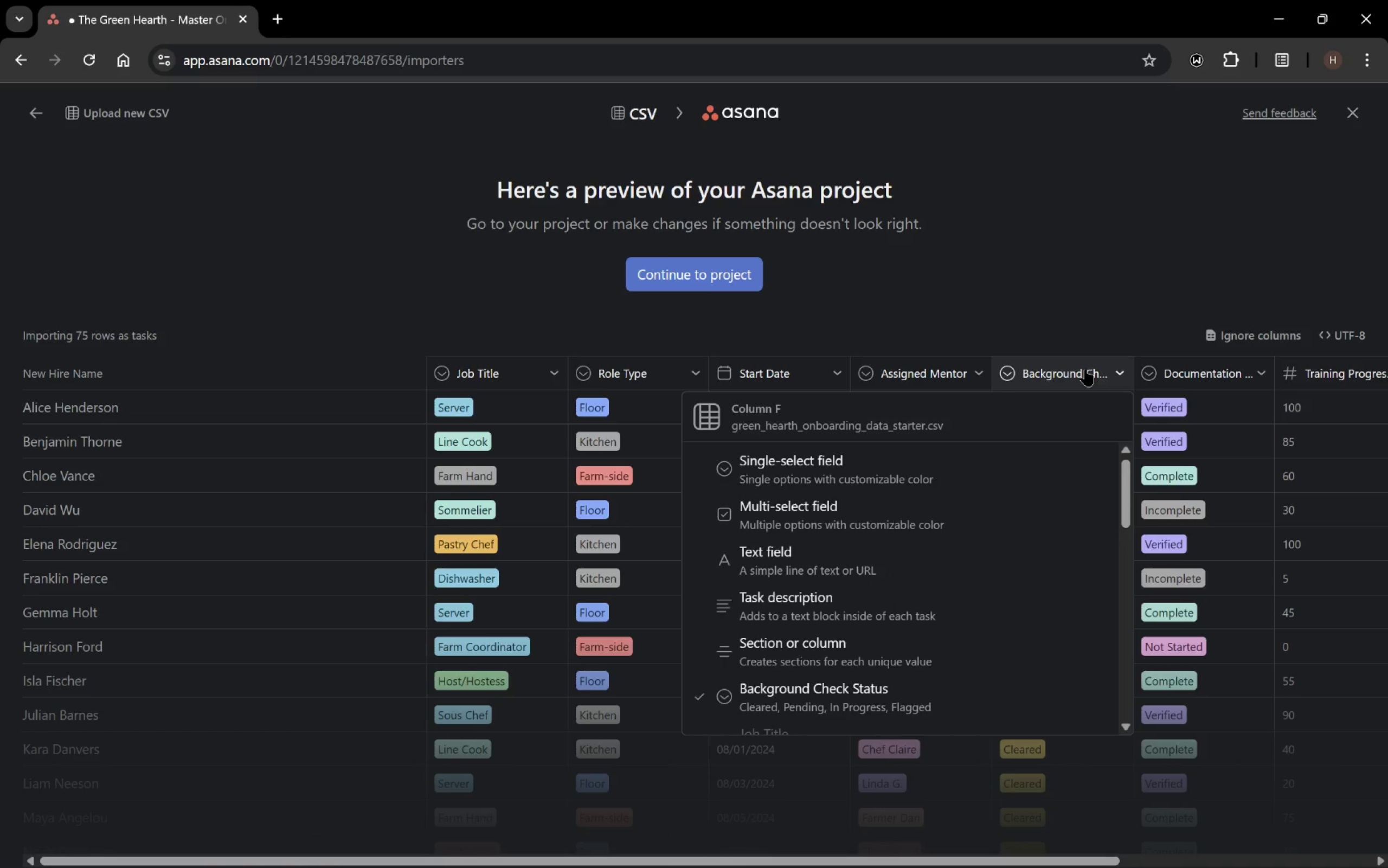 
left_click_drag(start_coordinate=[901, 856], to_coordinate=[1196, 866])
 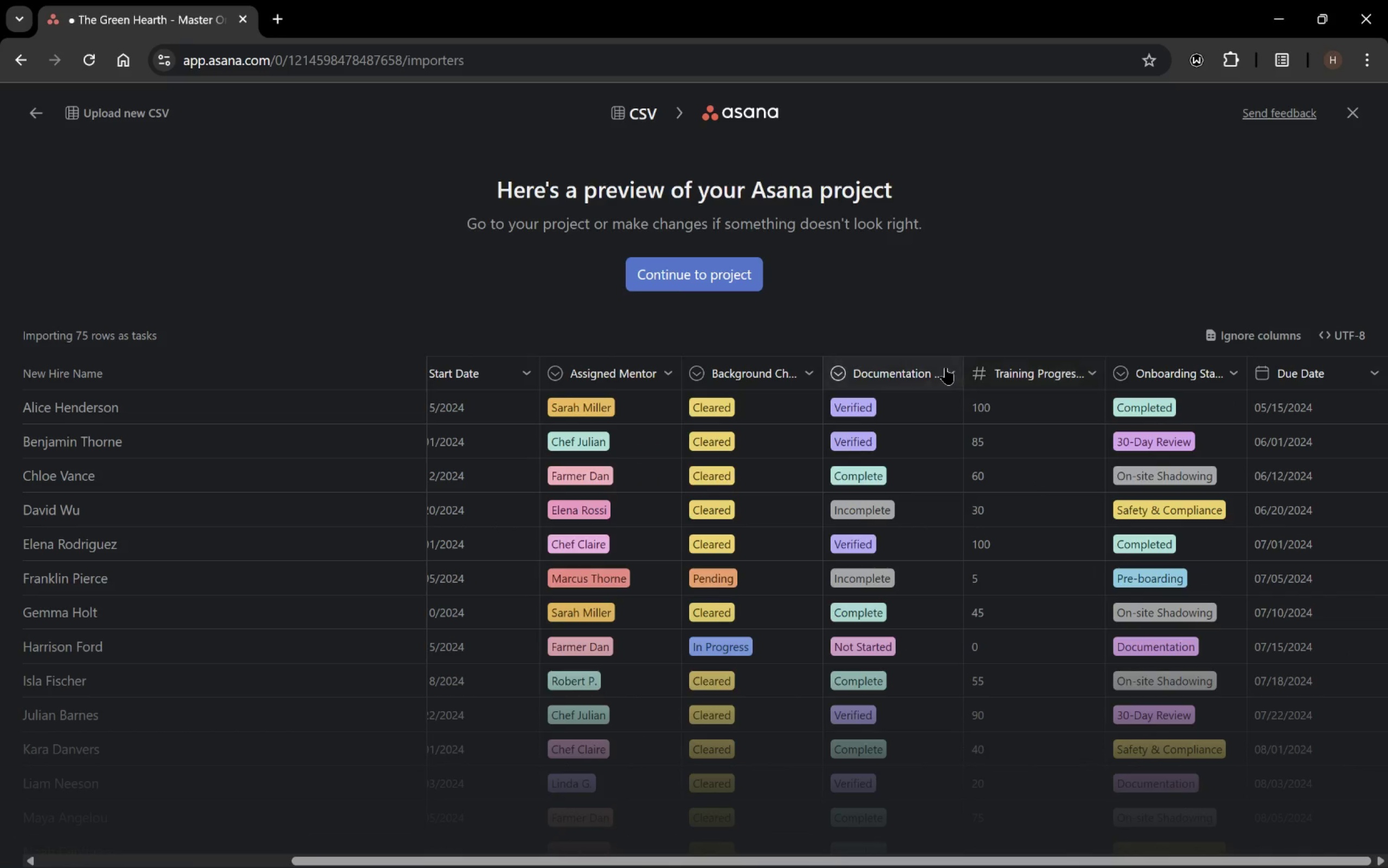 
left_click([946, 368])
 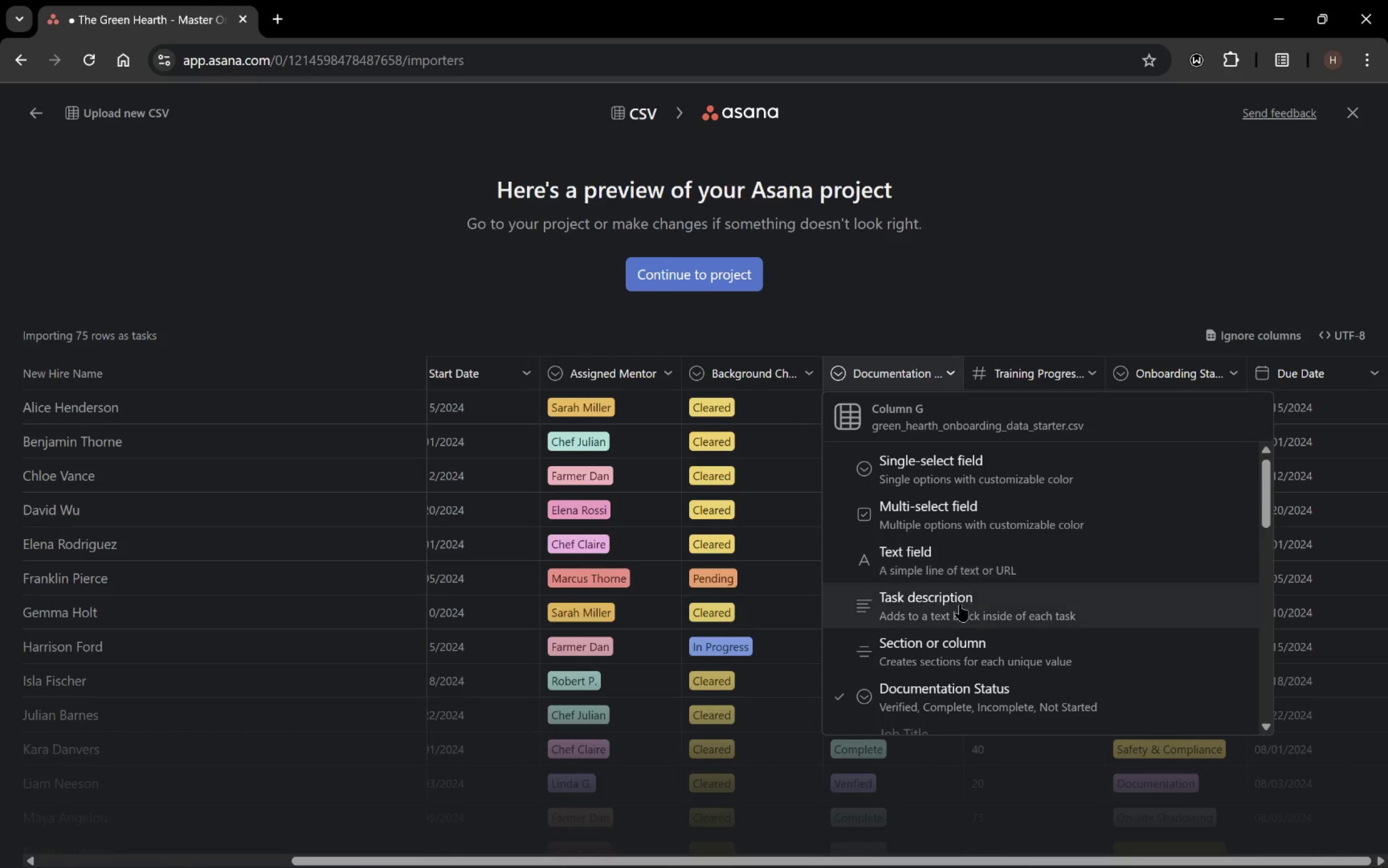 
left_click([1029, 330])
 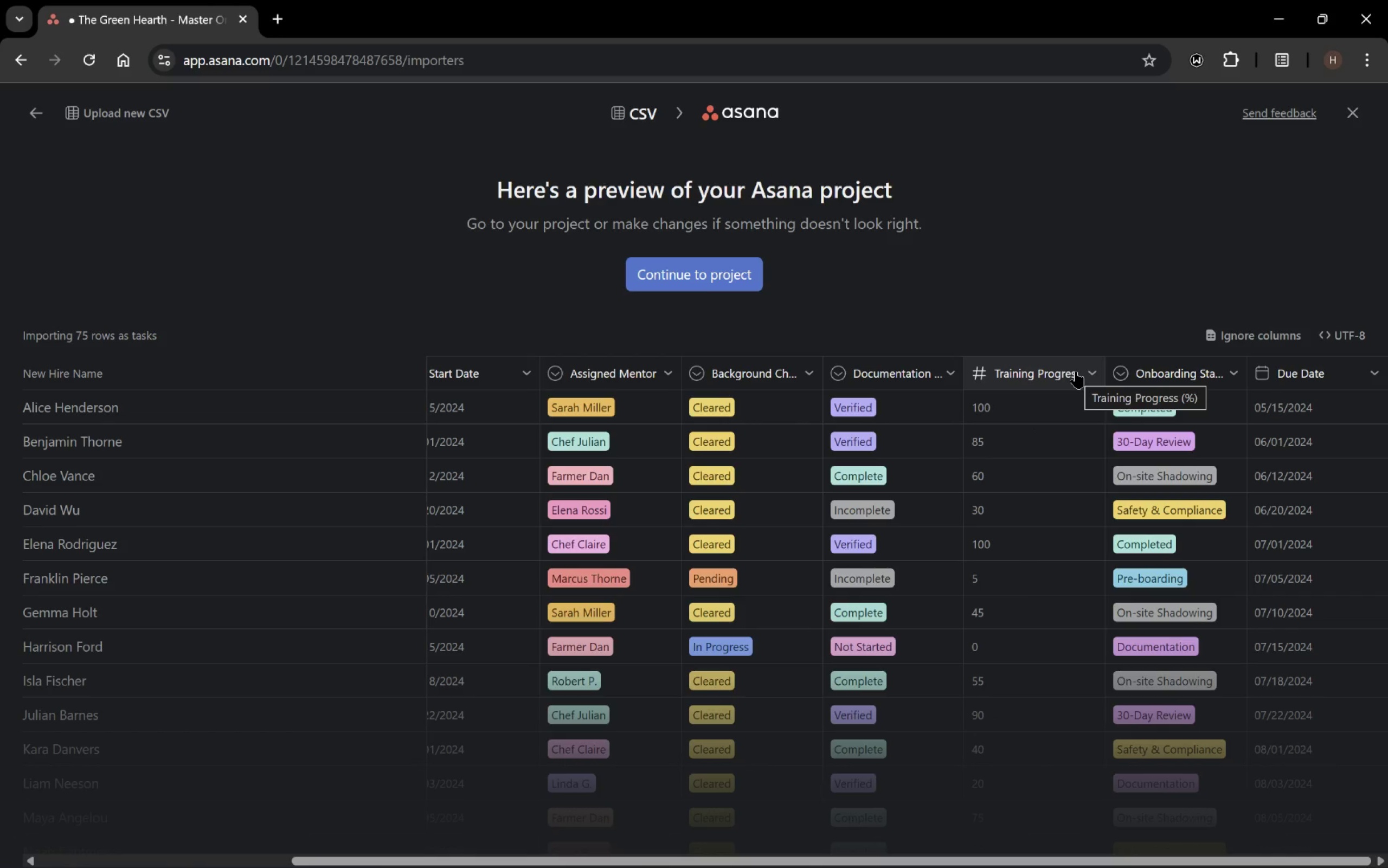 
left_click([1076, 371])
 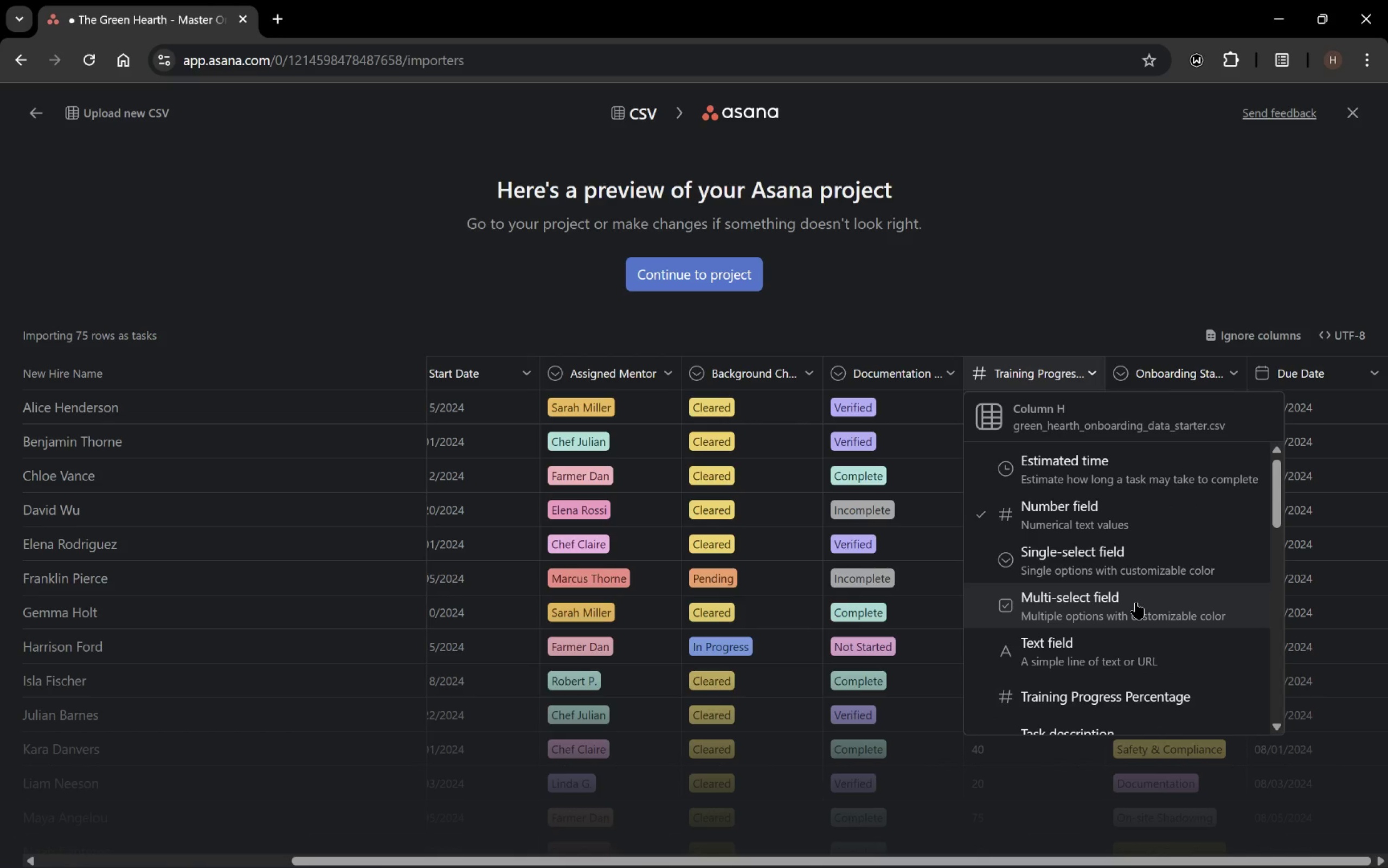 
scroll: coordinate [1136, 602], scroll_direction: down, amount: 1.0
 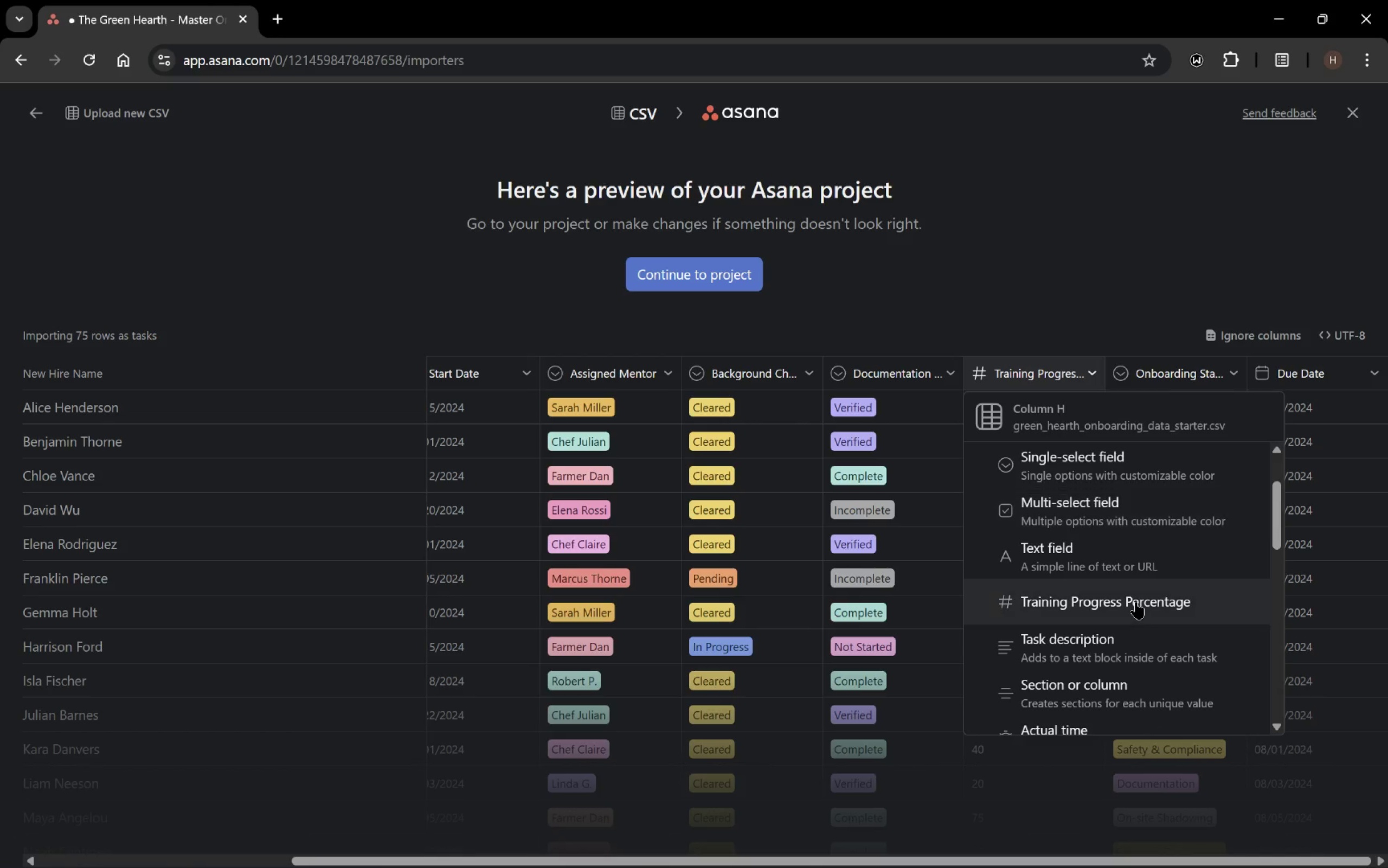 
left_click([1136, 602])
 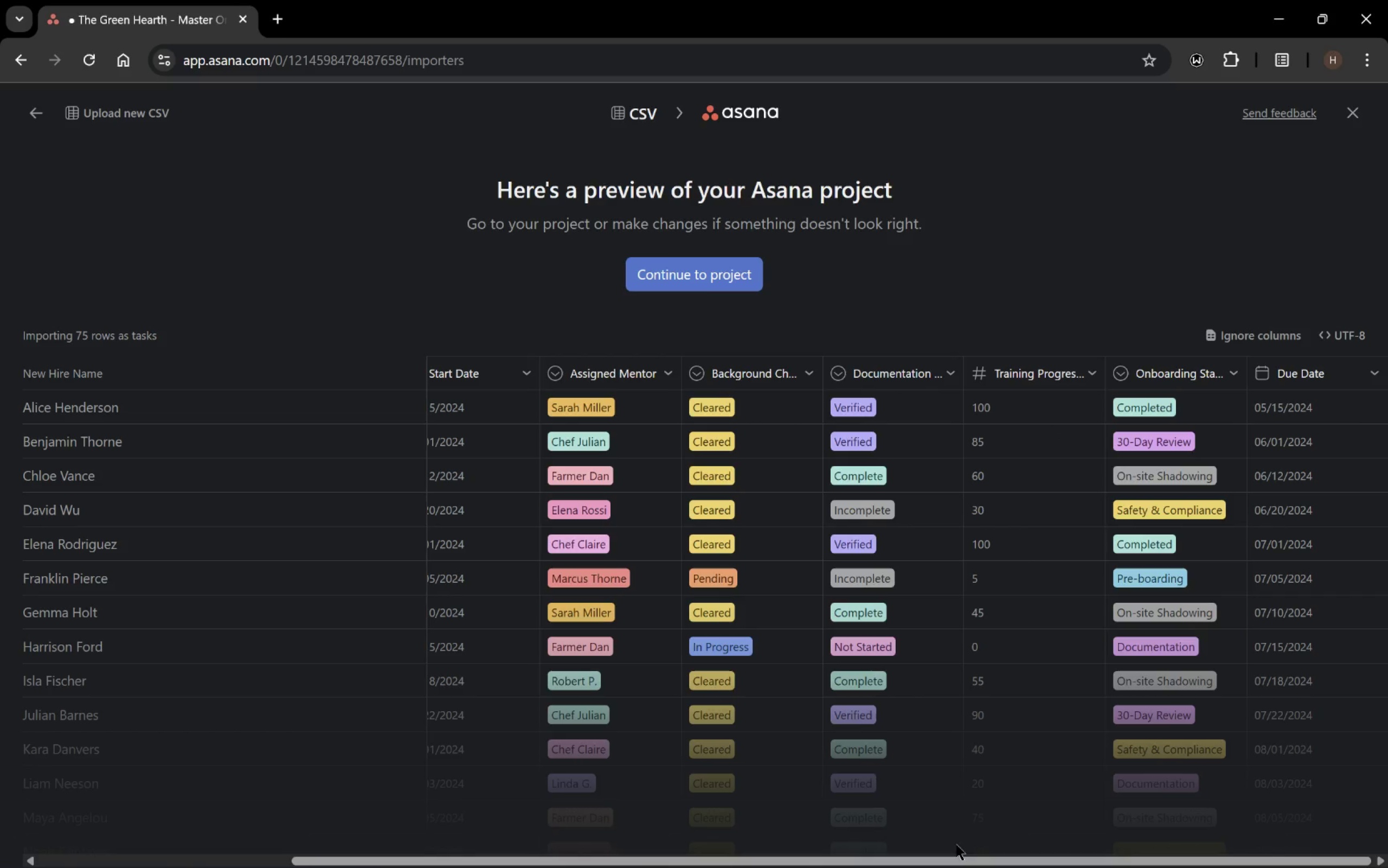 
left_click([1082, 369])
 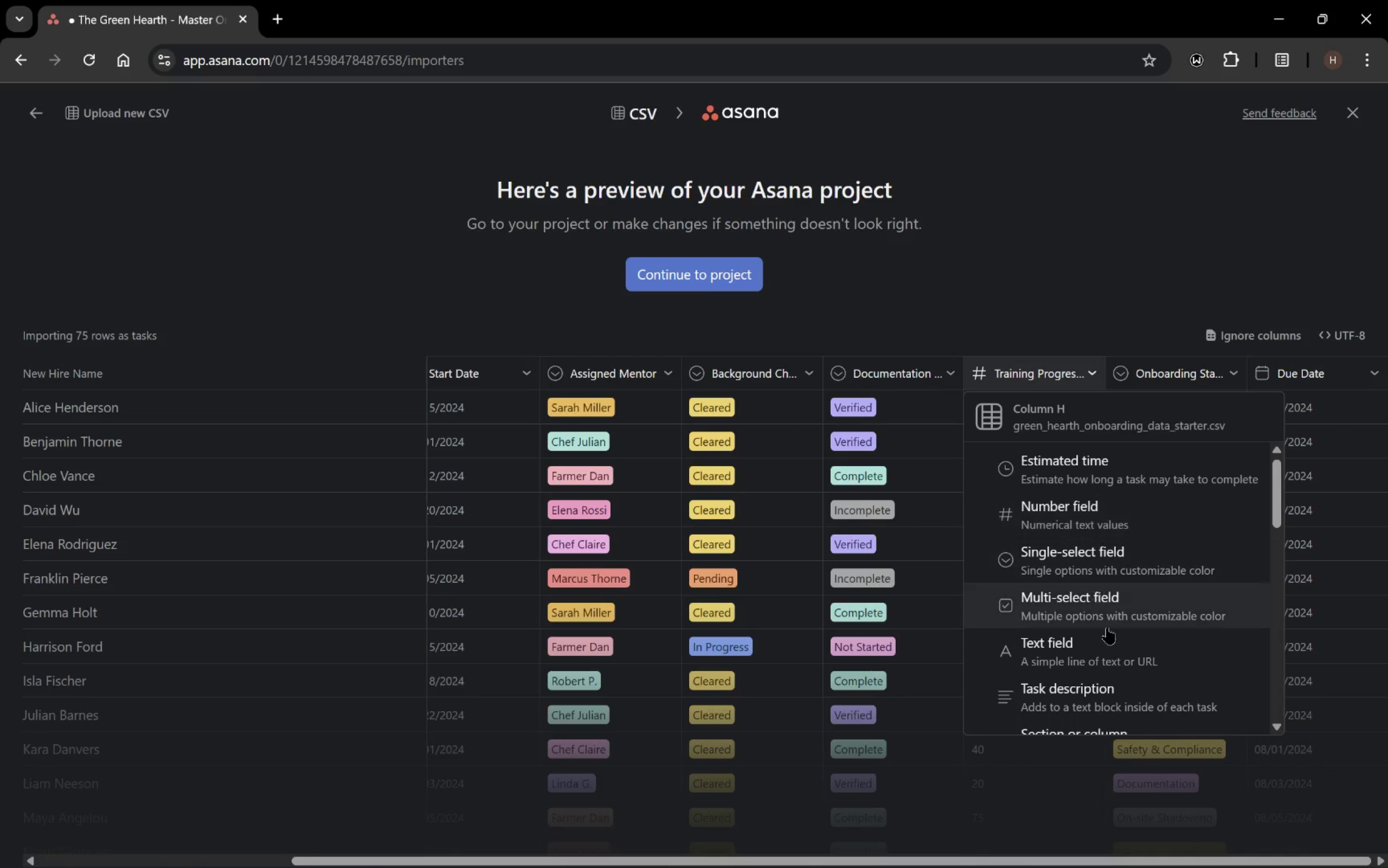 
scroll: coordinate [1108, 631], scroll_direction: down, amount: 3.0
 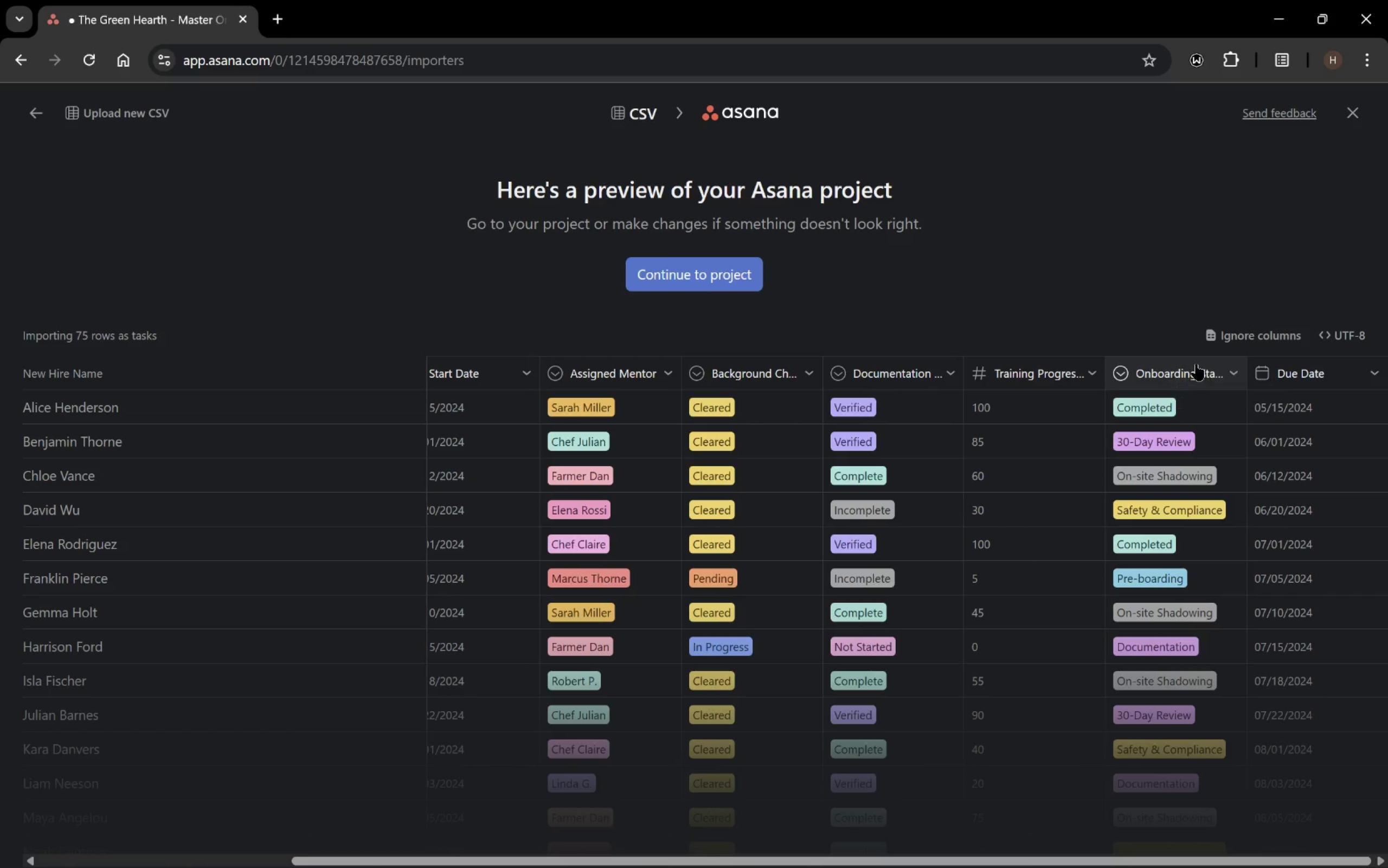 
wait(36.24)
 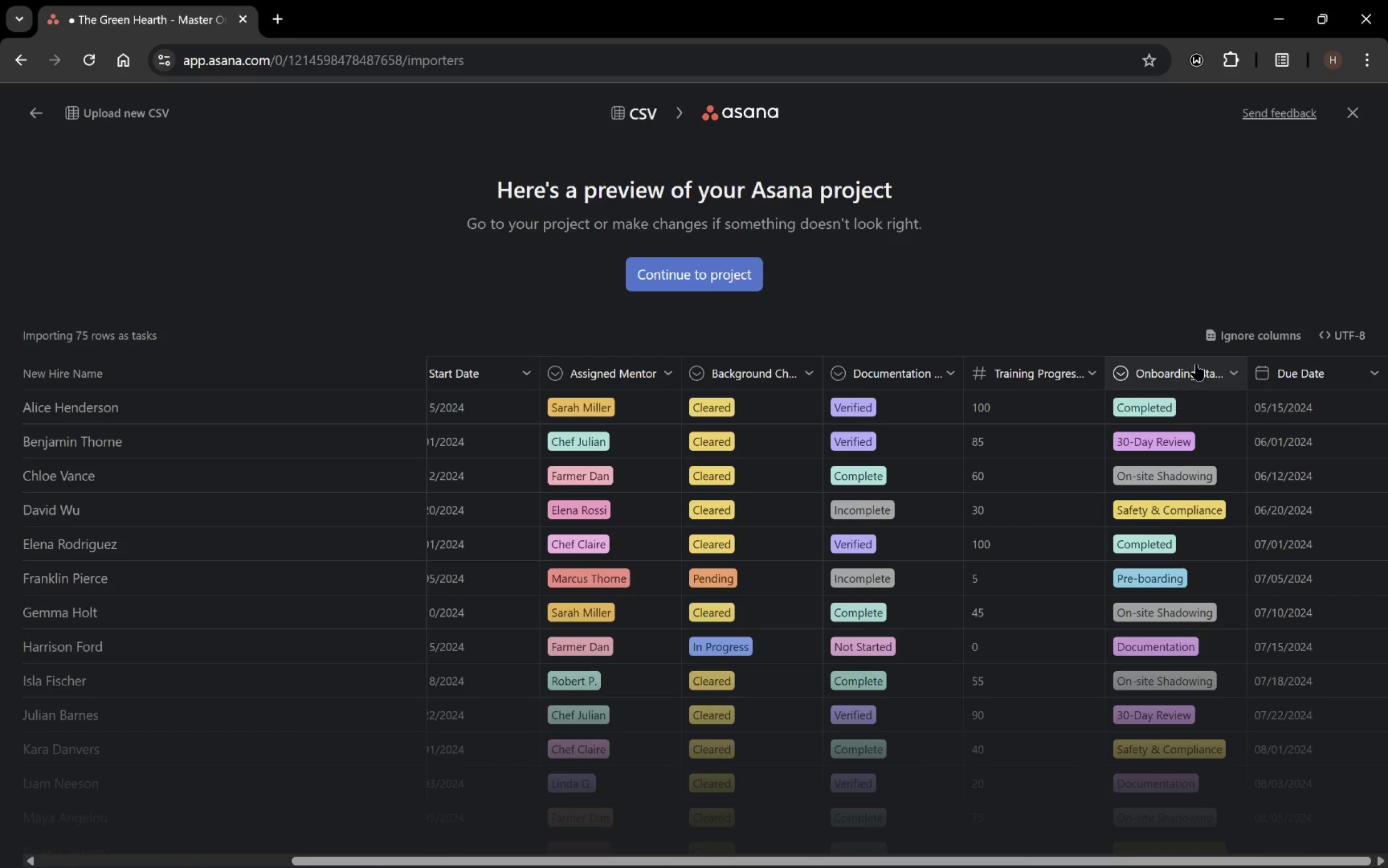 
left_click([1192, 375])
 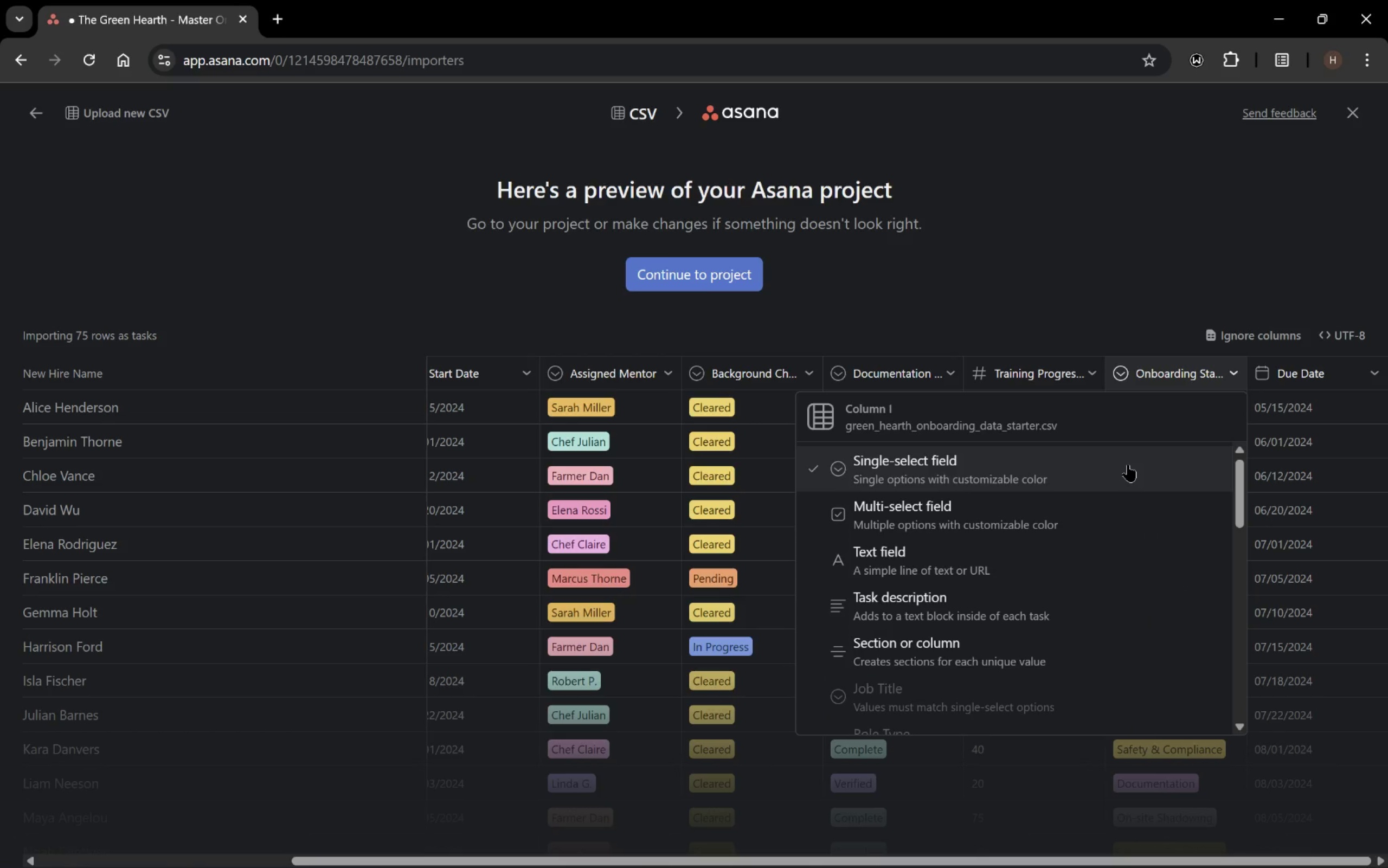 
mouse_move([1146, 397])
 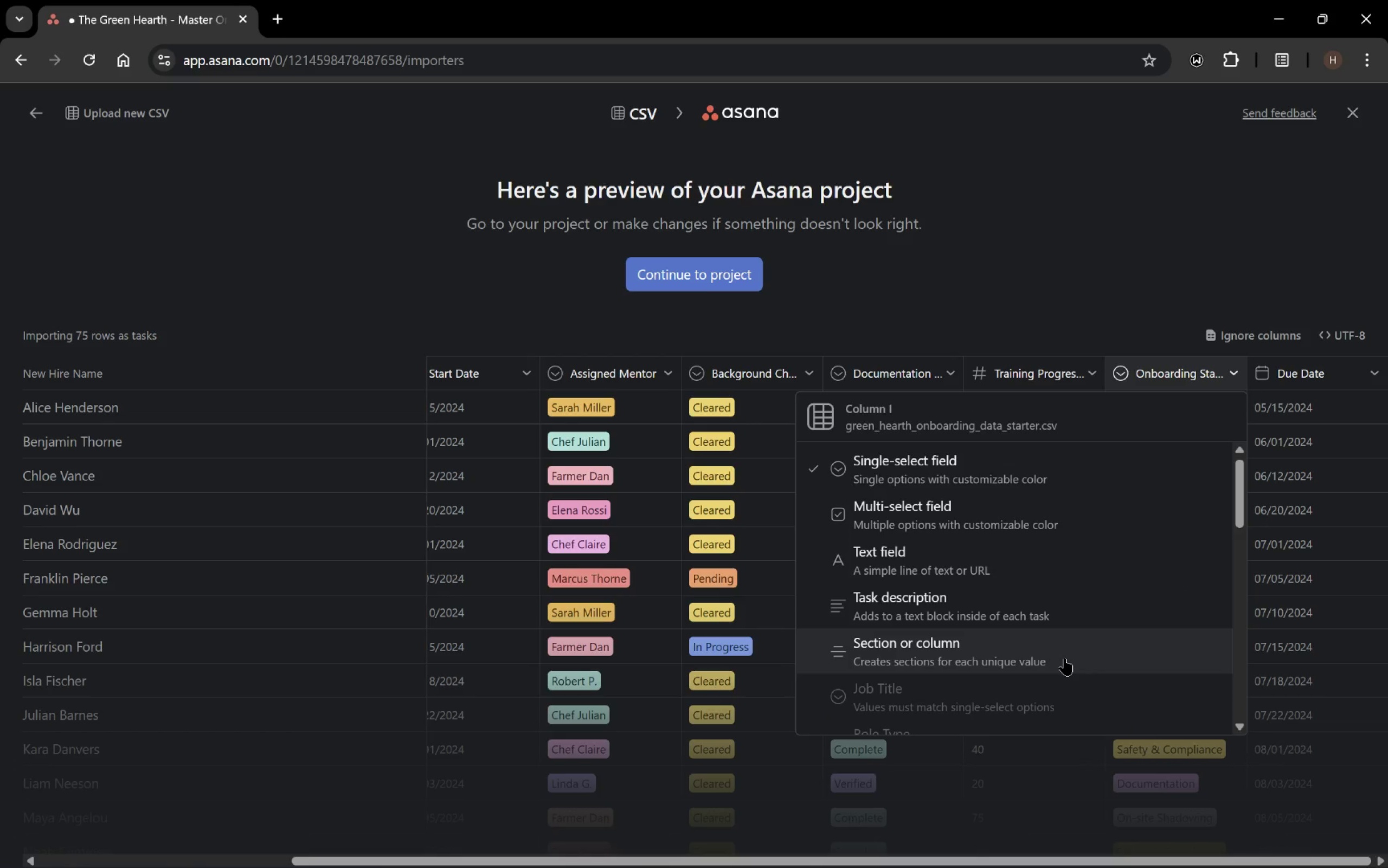 
left_click([1064, 658])
 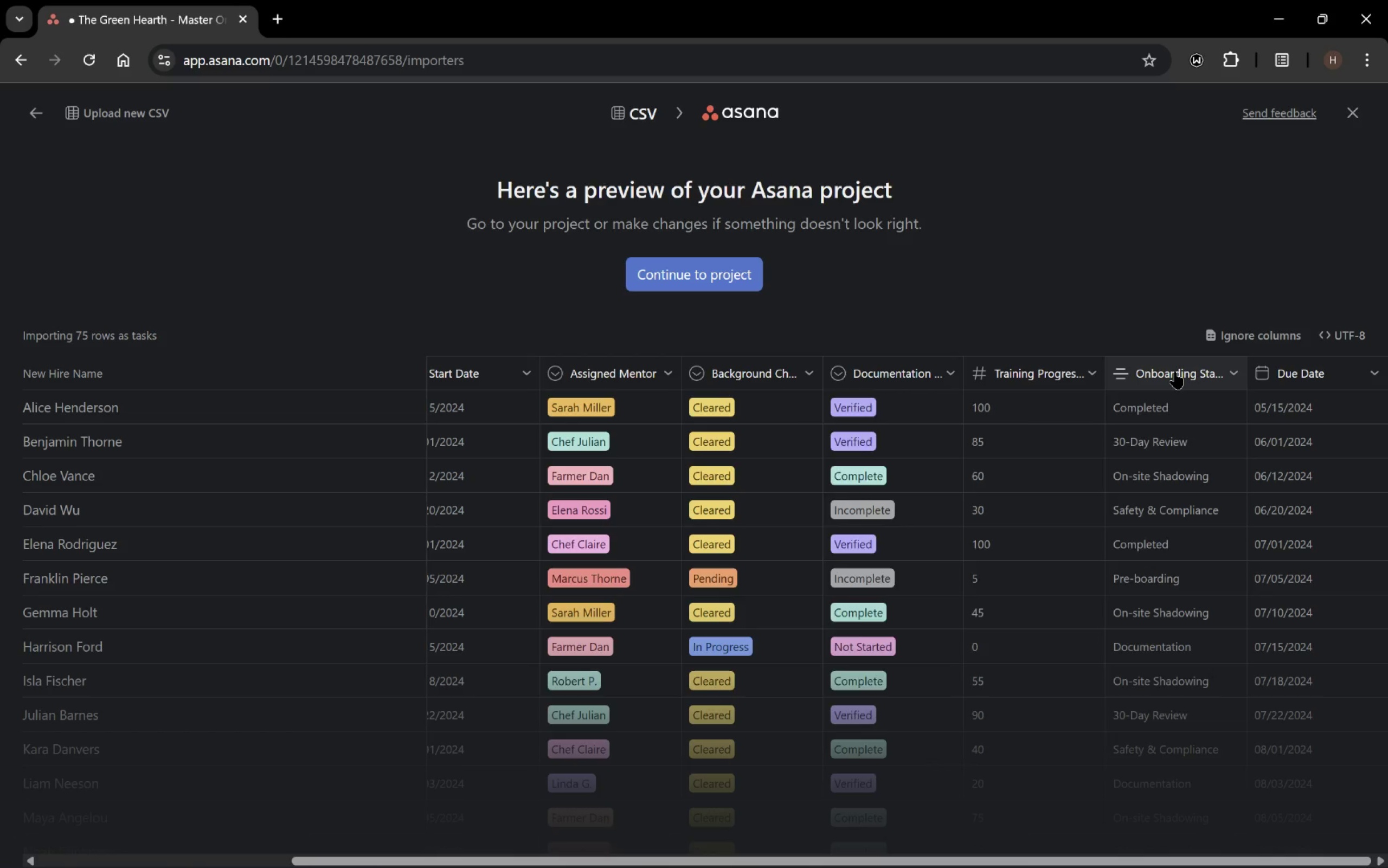 
left_click([1029, 472])
 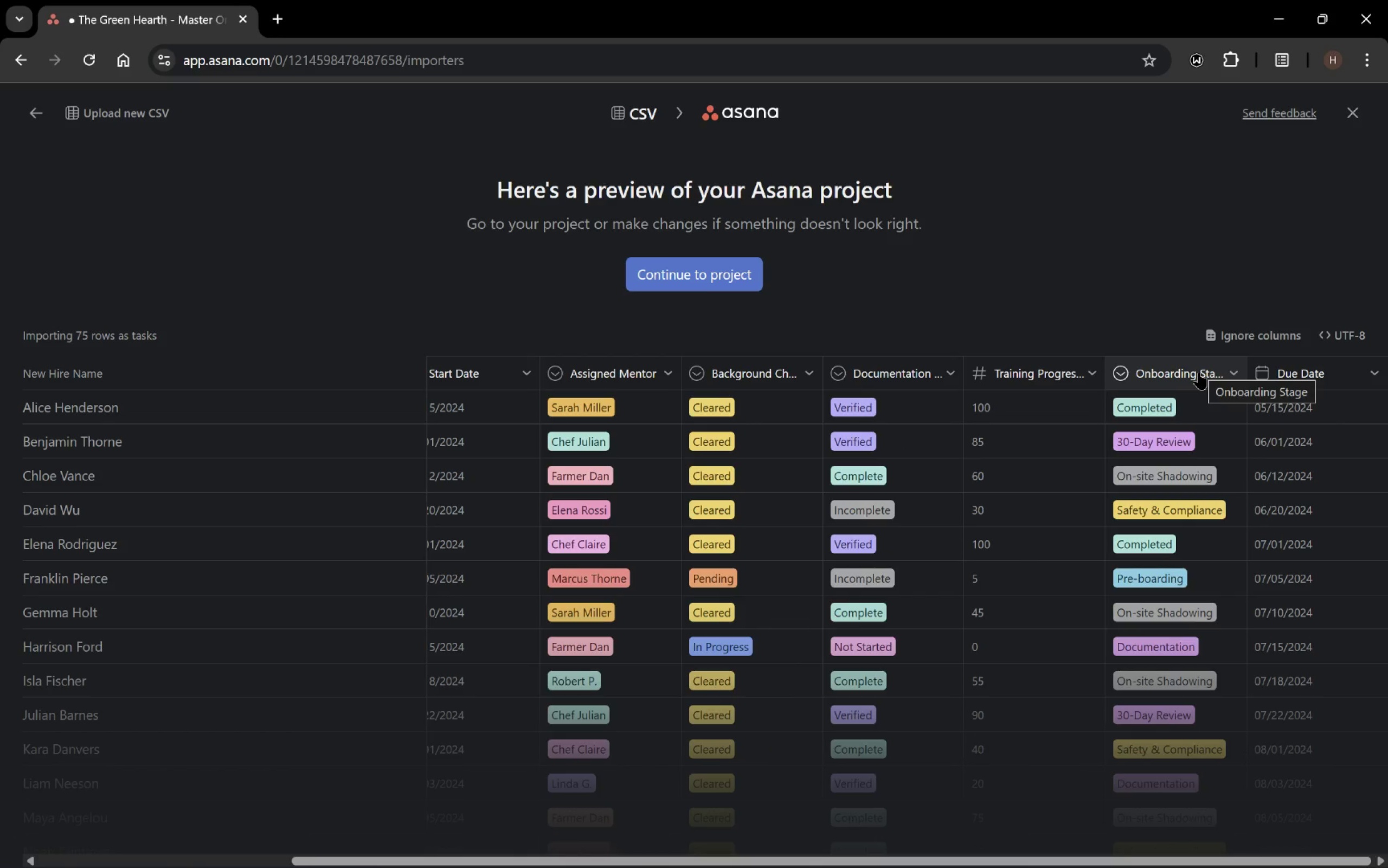 
wait(6.16)
 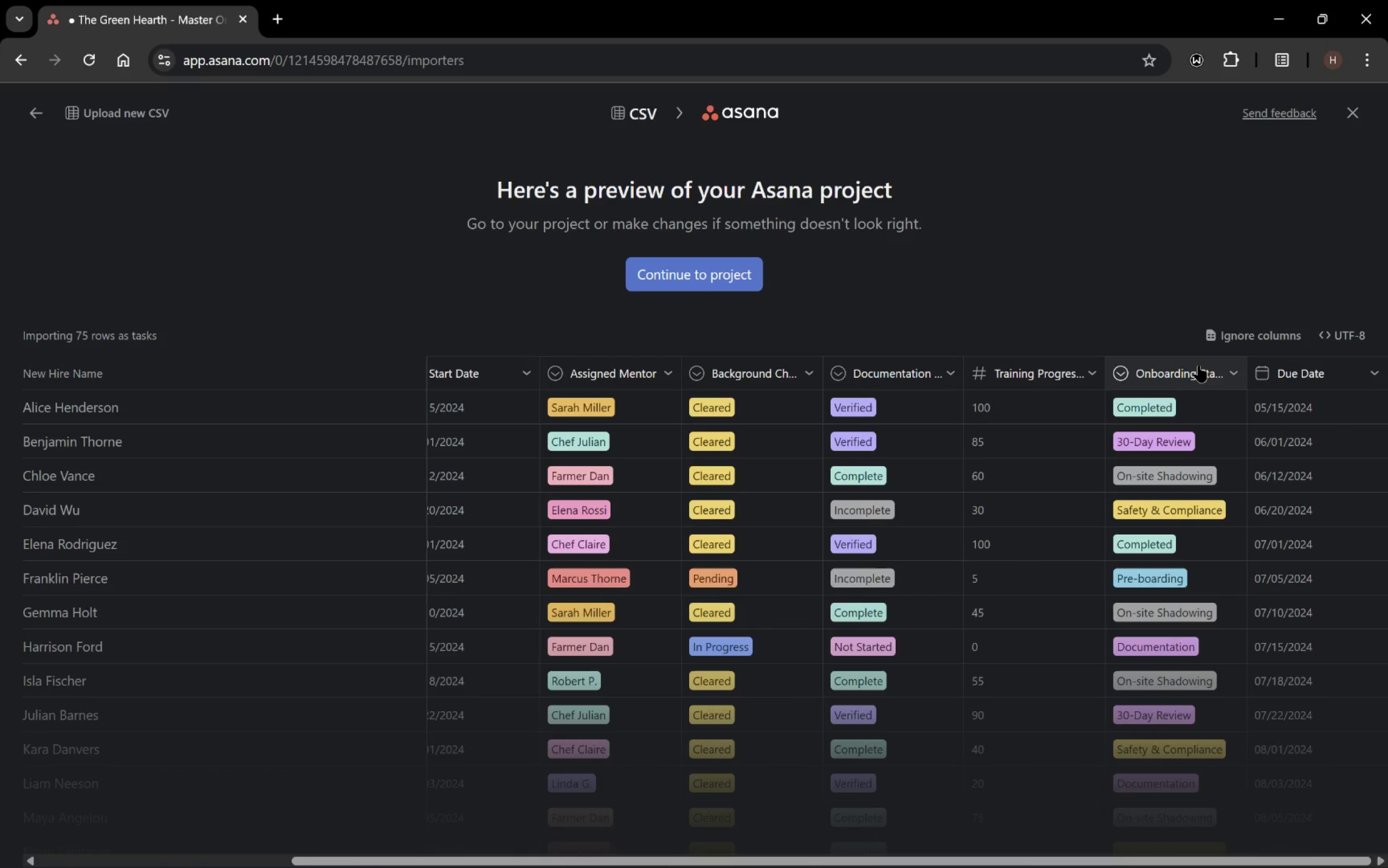 
left_click([1199, 372])
 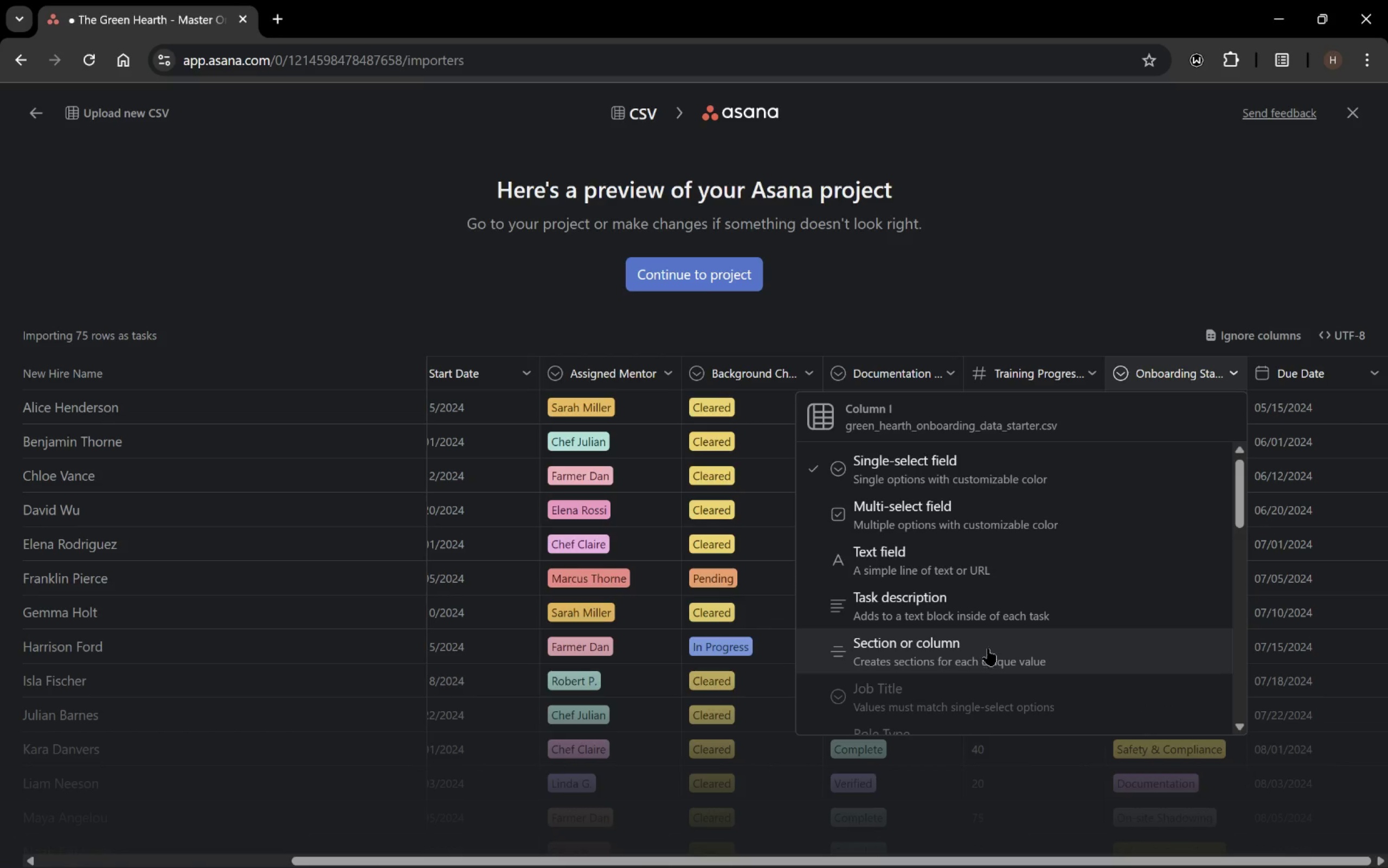 
left_click([976, 667])
 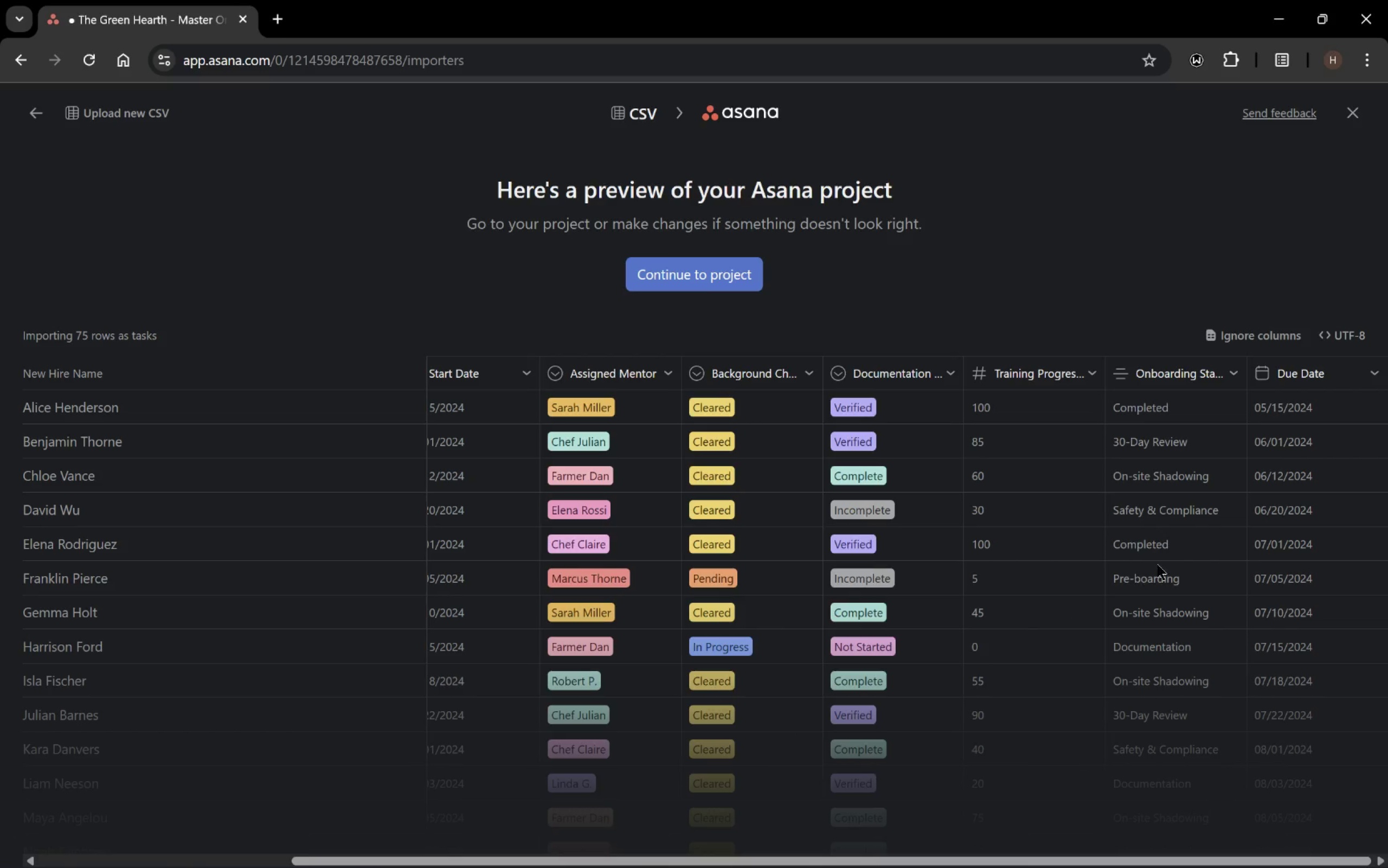 
scroll: coordinate [1172, 564], scroll_direction: down, amount: 2.0
 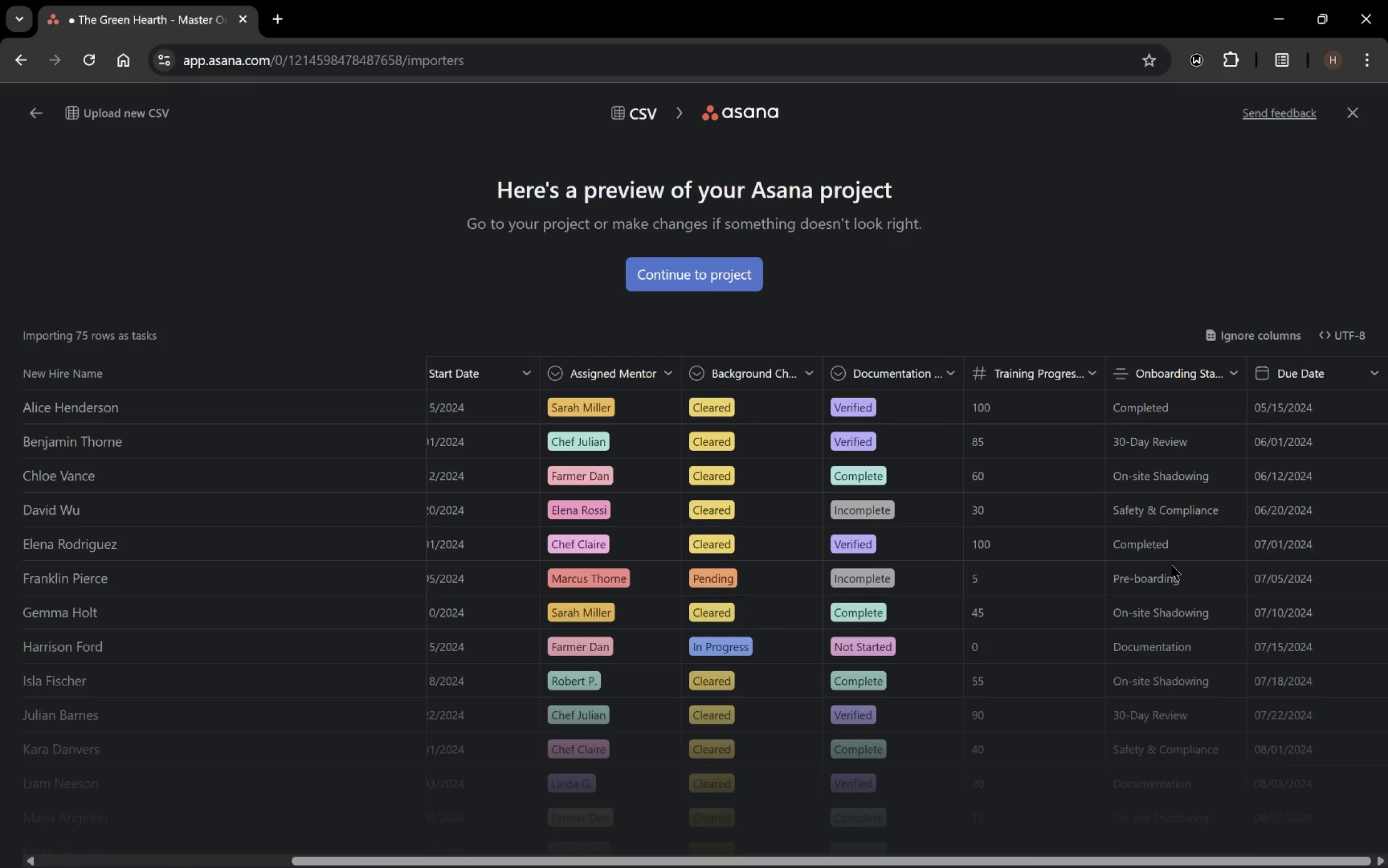 
scroll: coordinate [1172, 565], scroll_direction: up, amount: 1.0
 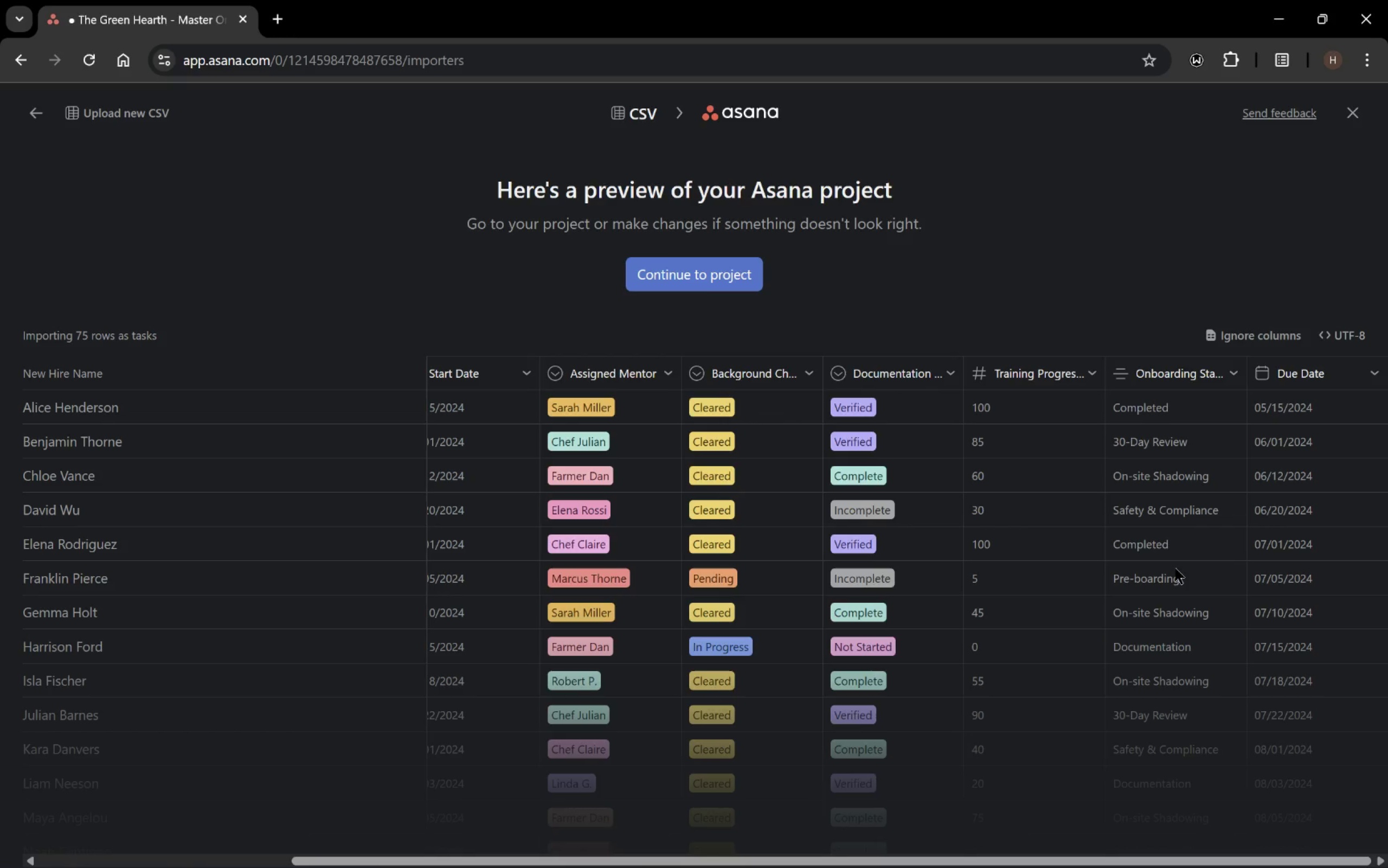 
wait(16.28)
 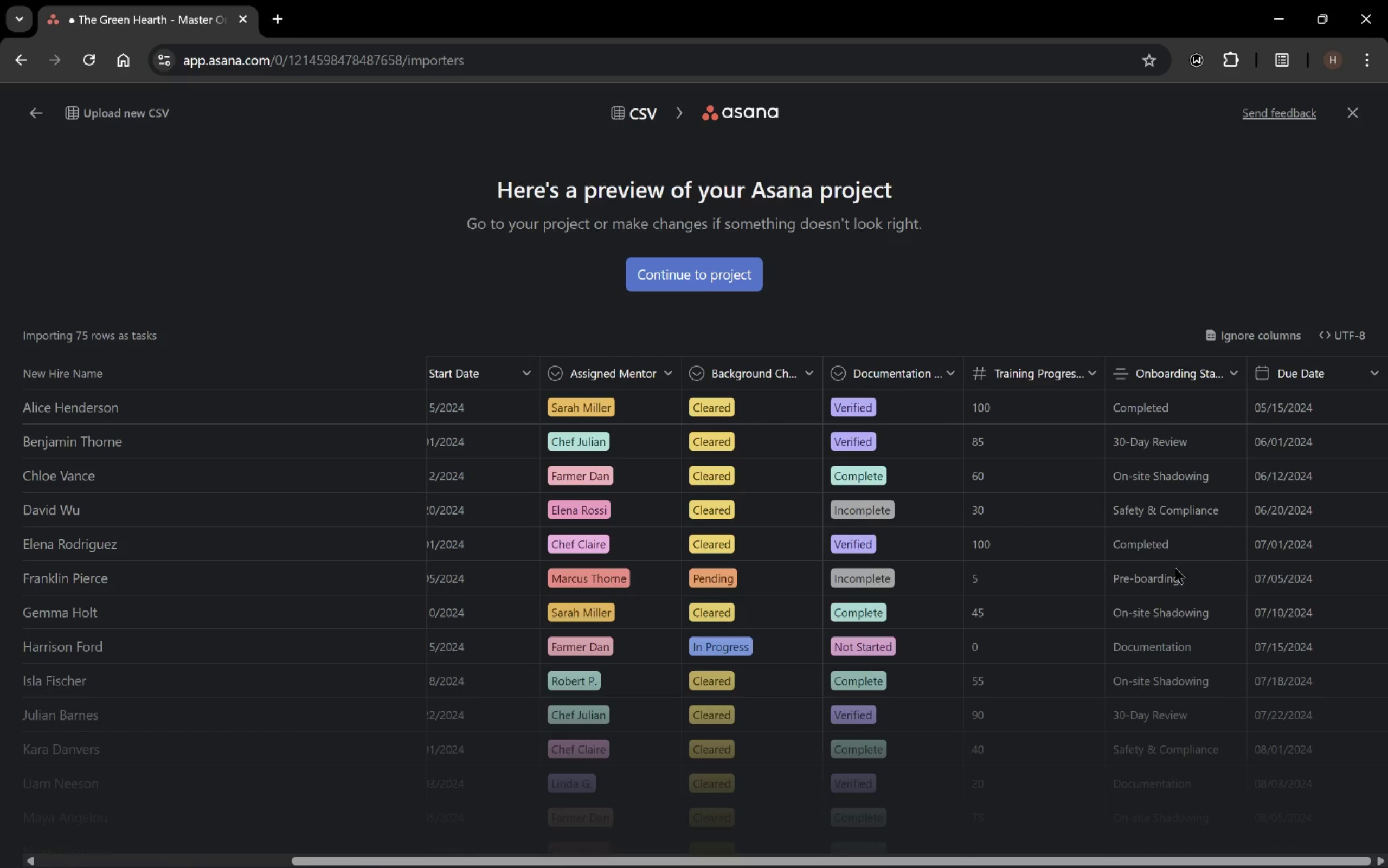 
scroll: coordinate [927, 695], scroll_direction: down, amount: 11.0
 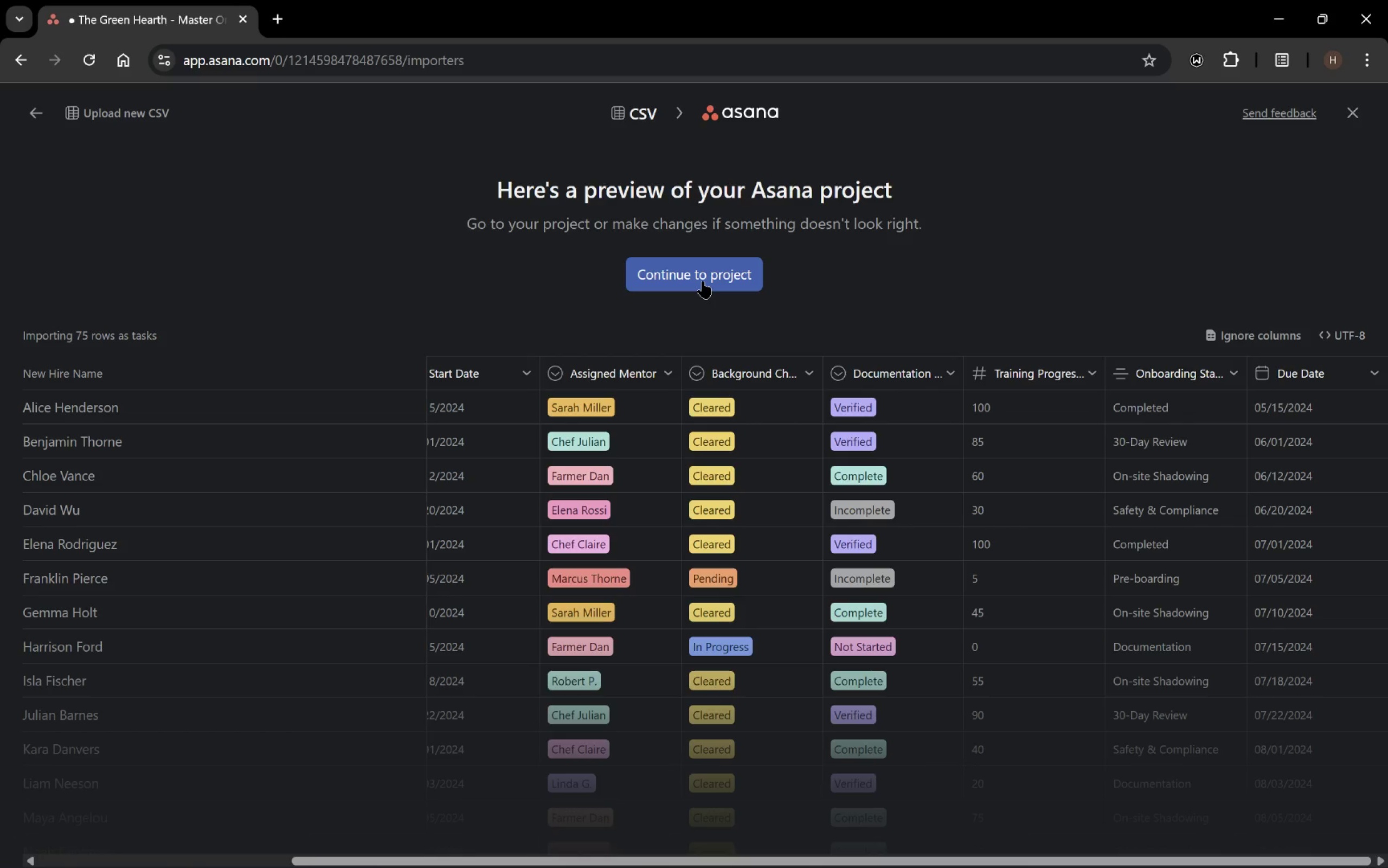 
left_click([703, 281])
 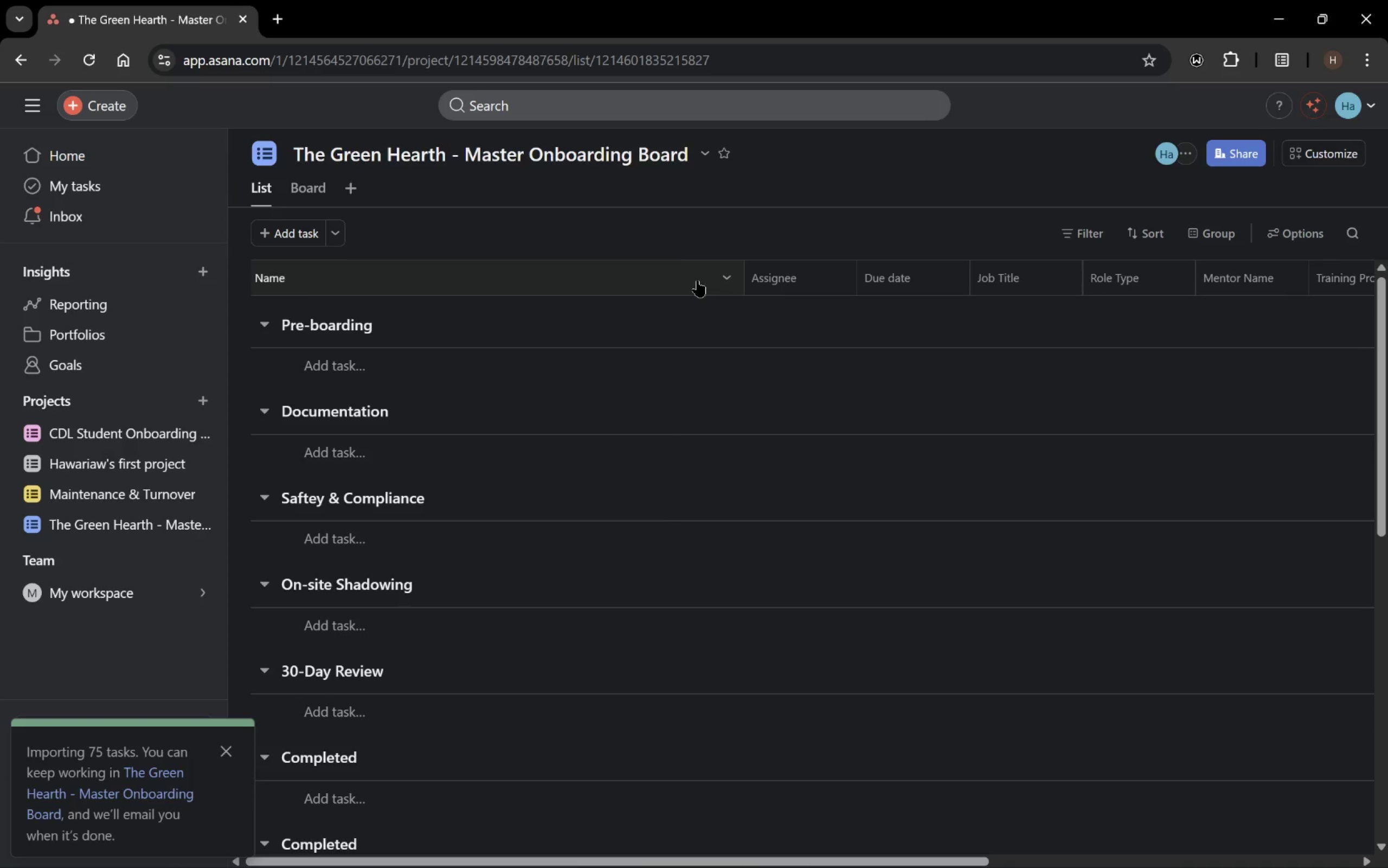 
wait(13.16)
 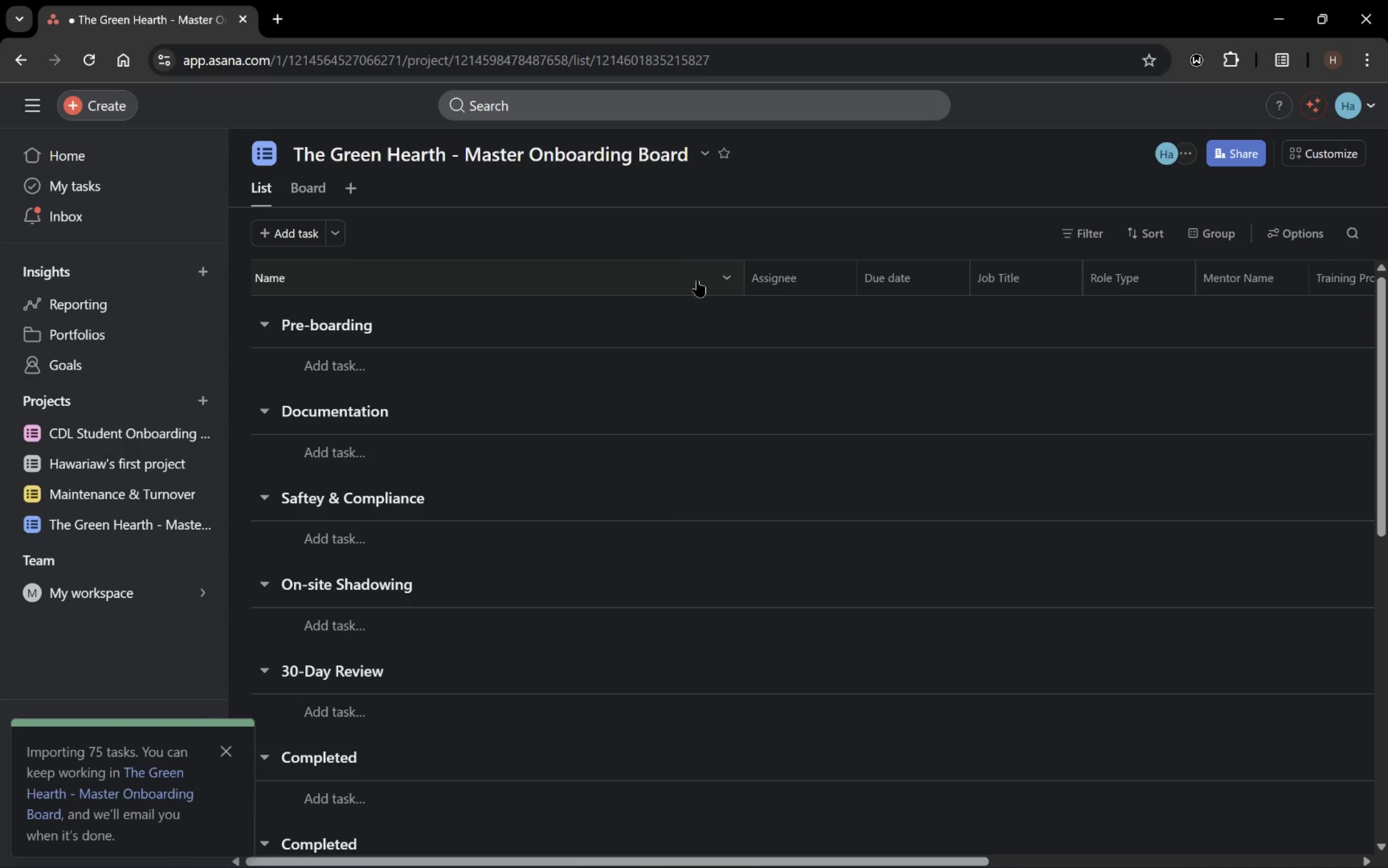 
left_click_drag(start_coordinate=[25, 794], to_coordinate=[179, 794])
 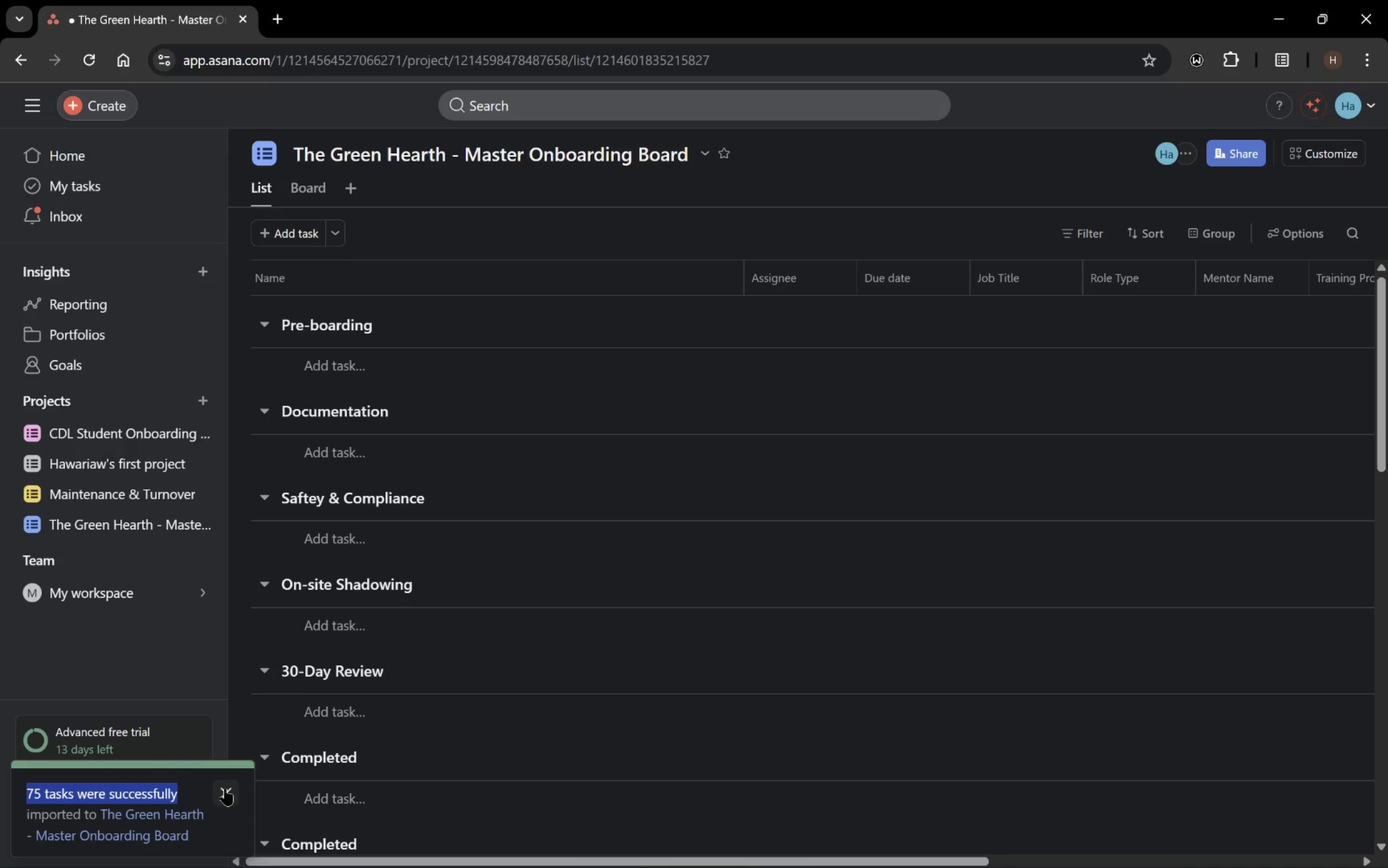 
left_click([229, 789])
 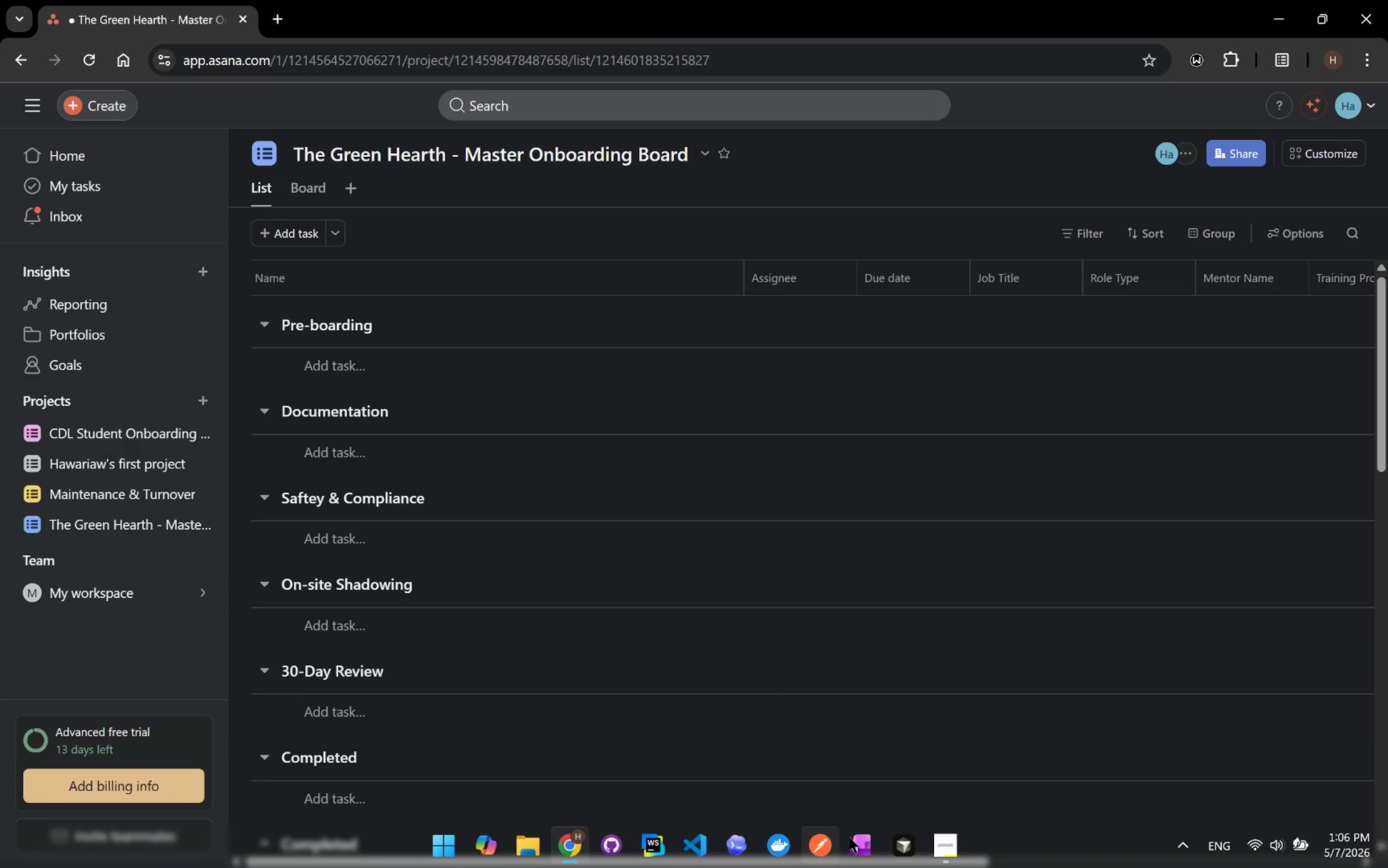 
left_click([941, 846])